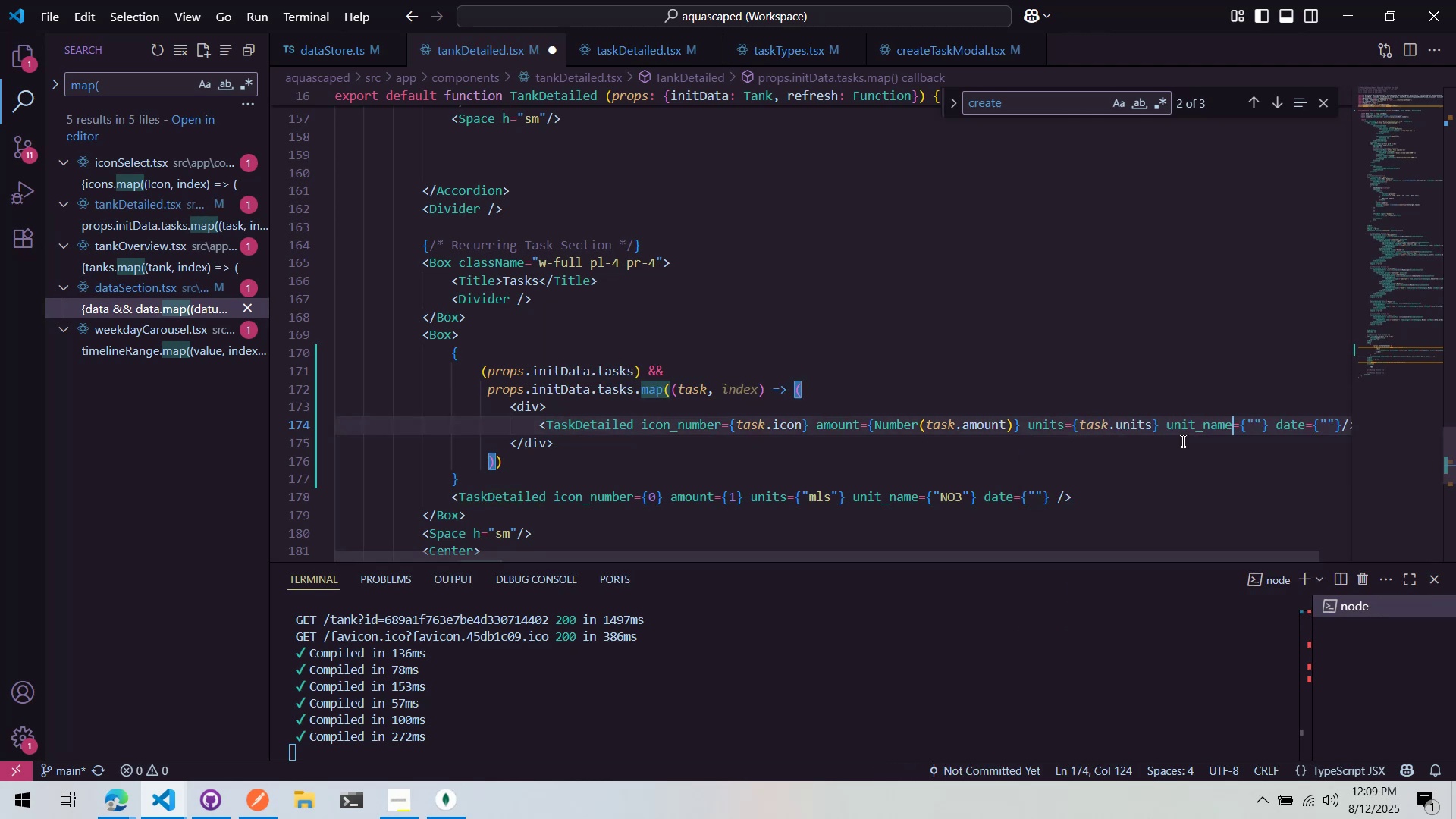 
key(Control+ArrowRight)
 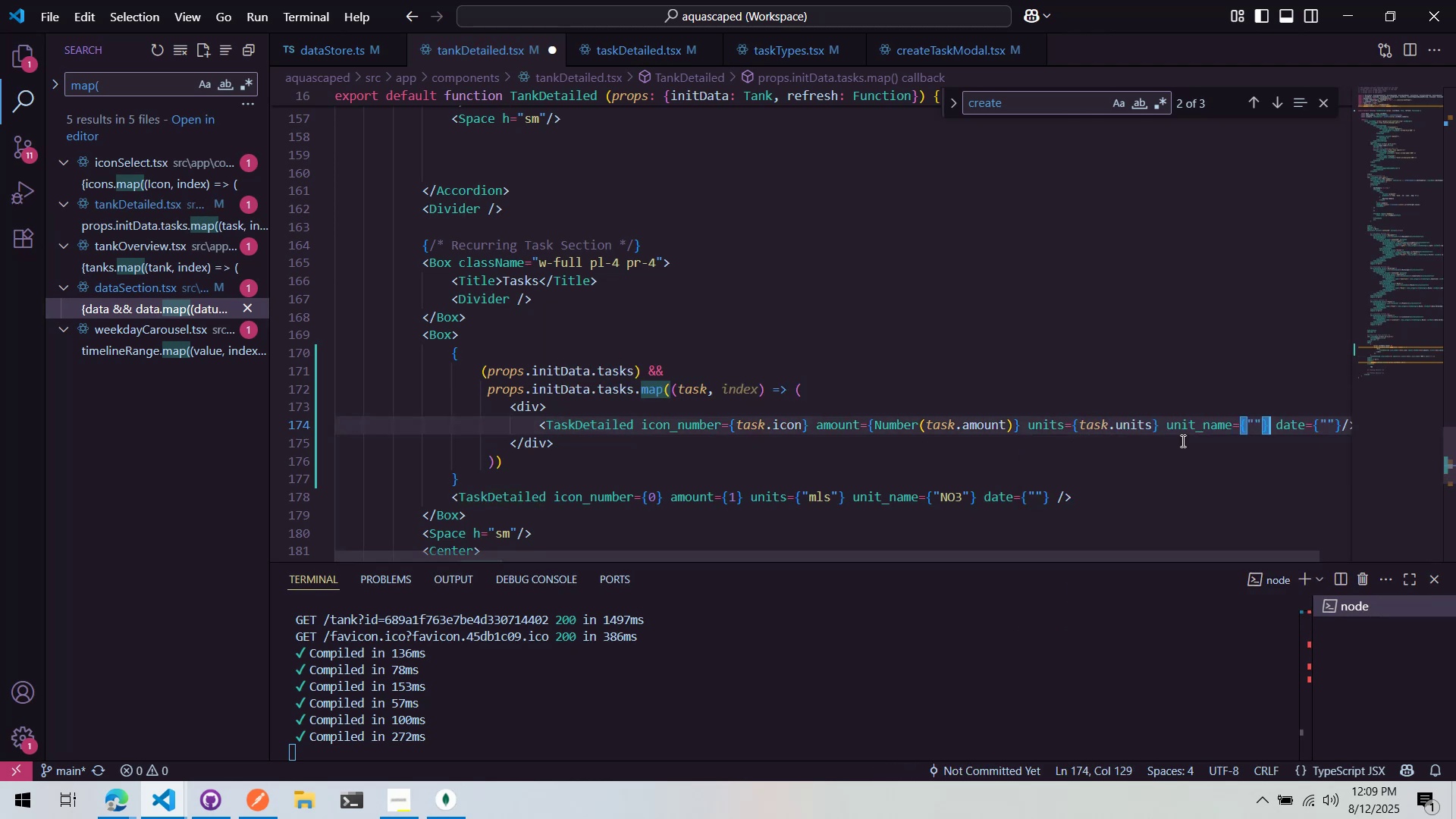 
key(ArrowLeft)
 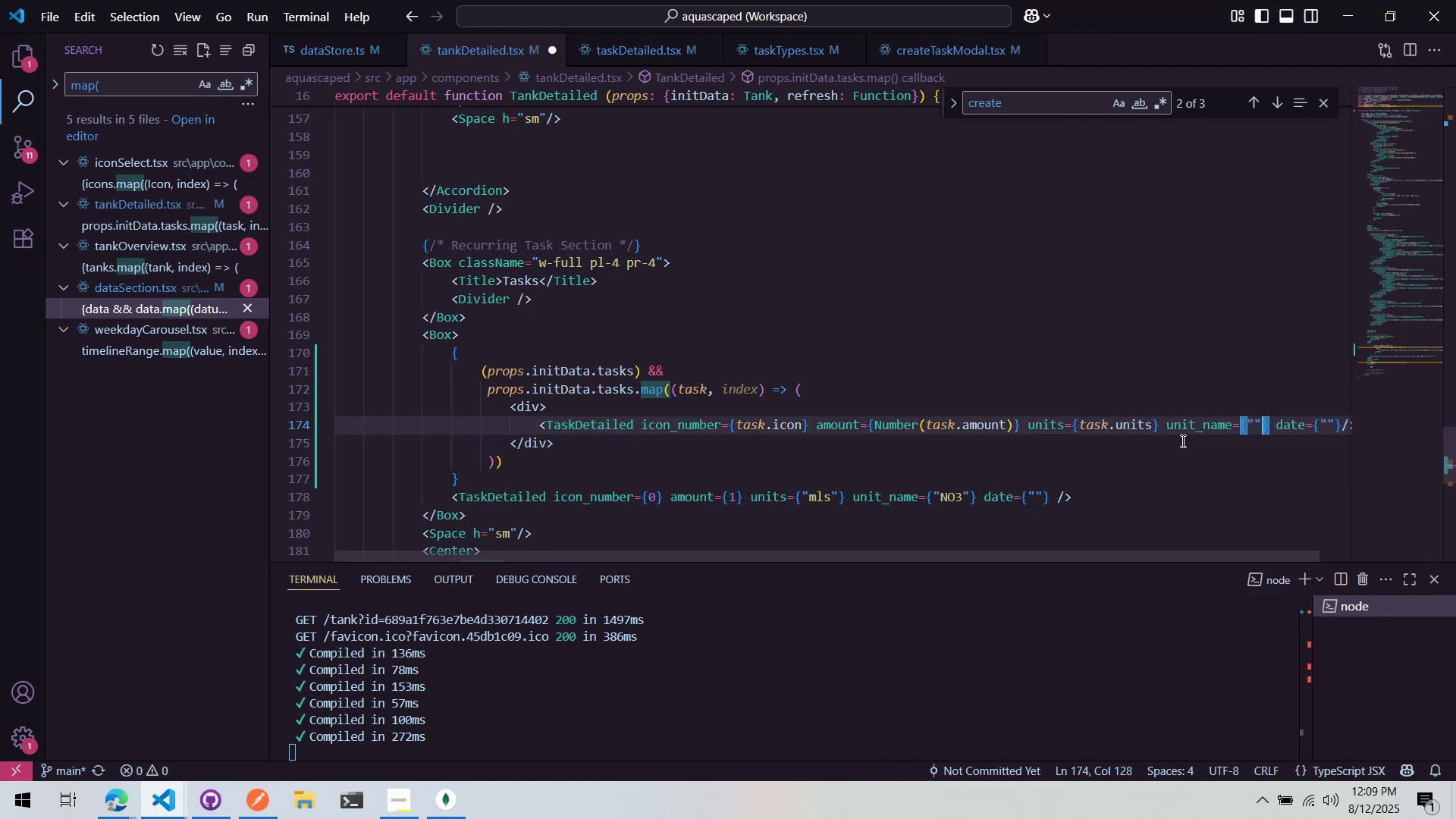 
key(Backspace)
key(Backspace)
type(task.name)
 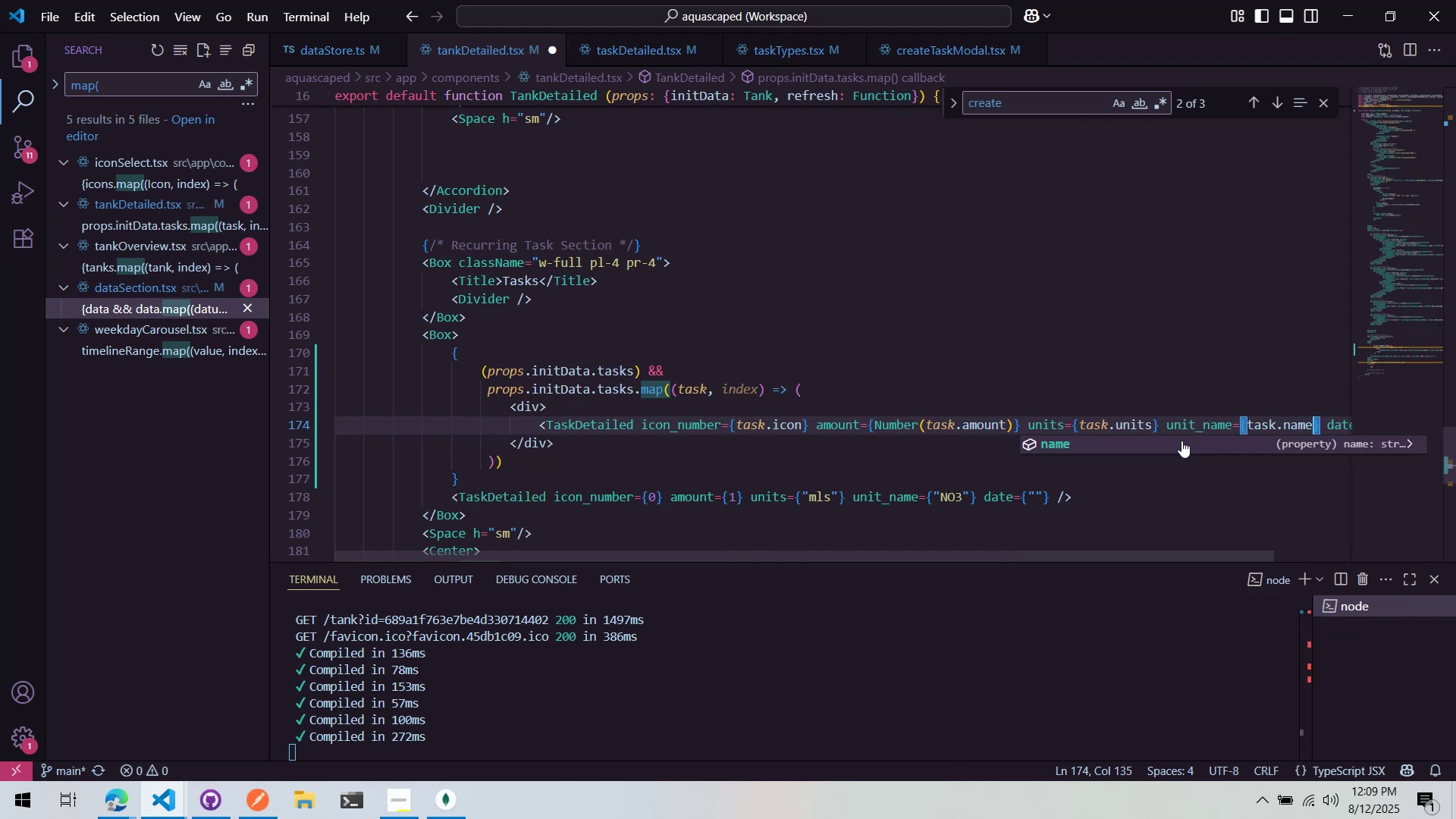 
key(ArrowRight)
 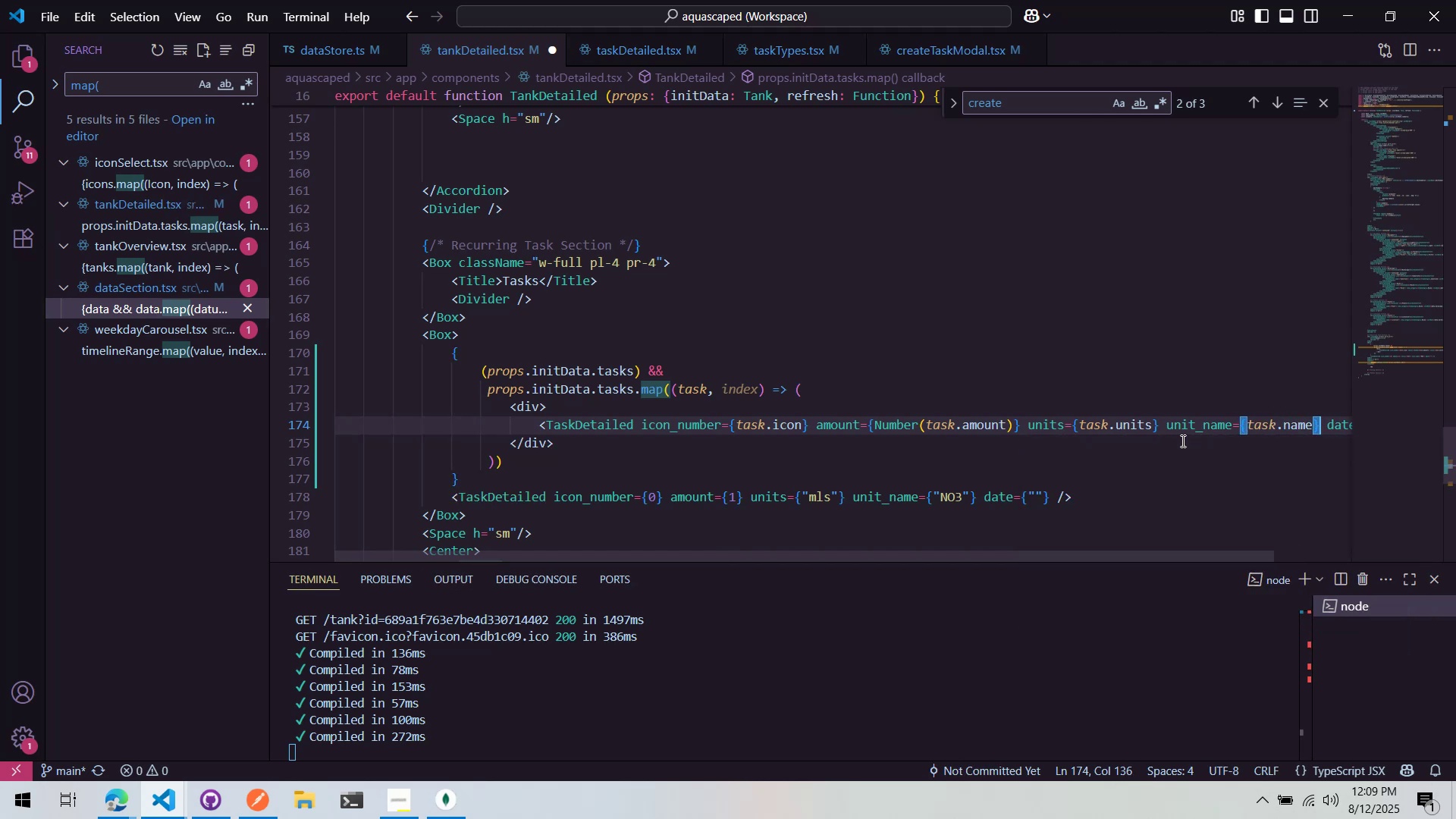 
key(ArrowRight)
 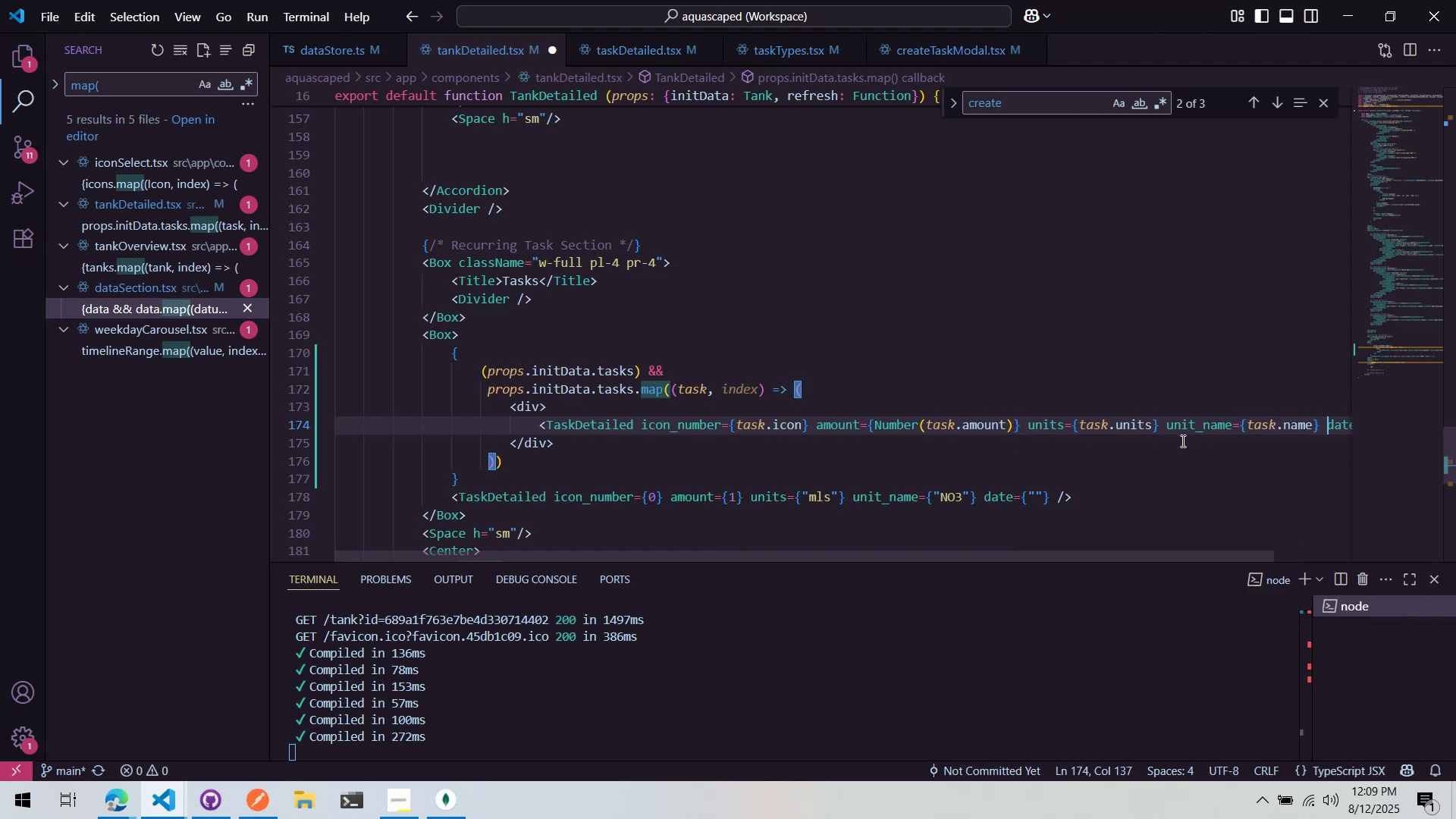 
hold_key(key=ArrowRight, duration=0.57)
 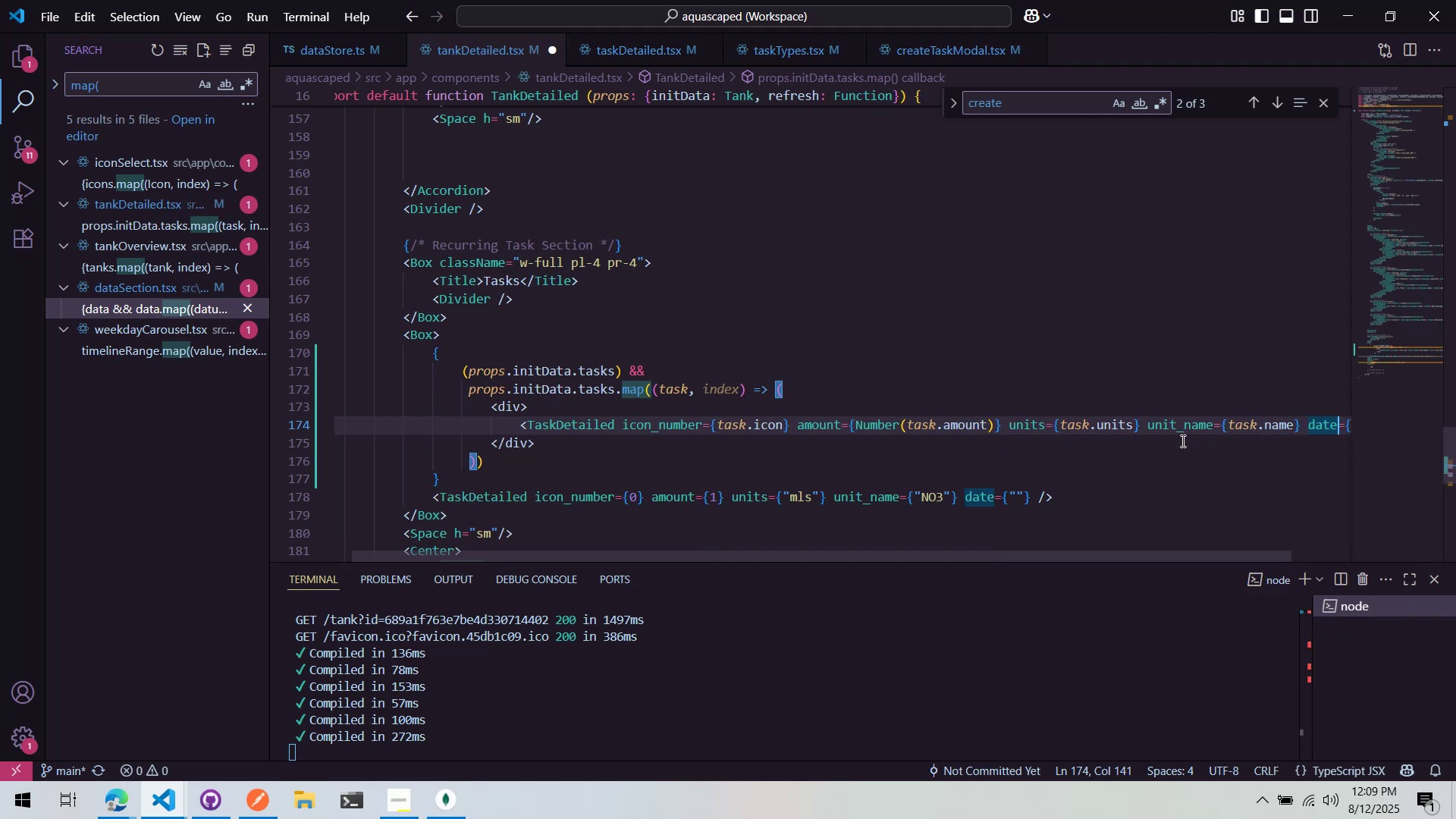 
key(ArrowRight)
 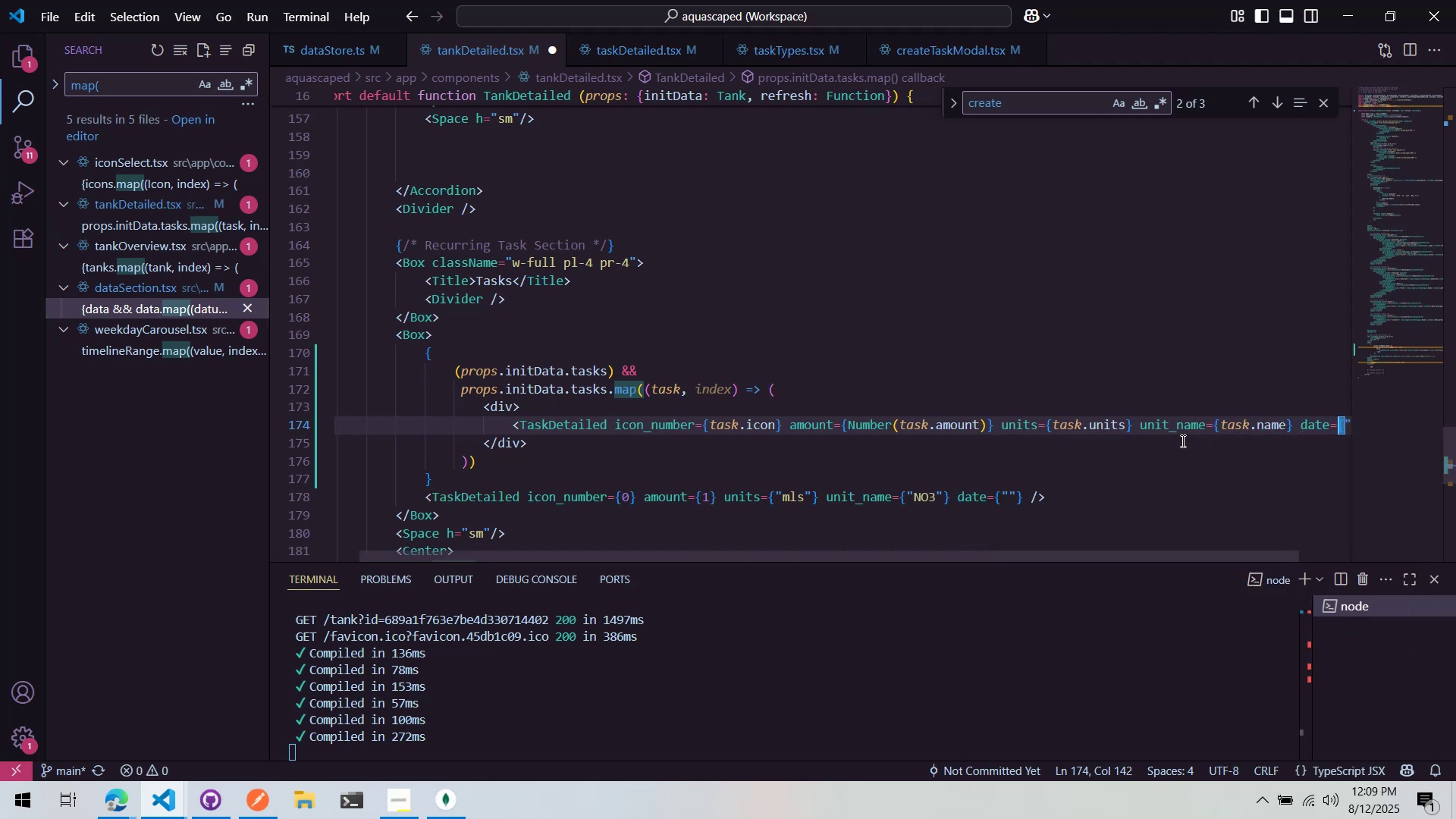 
key(ArrowRight)
 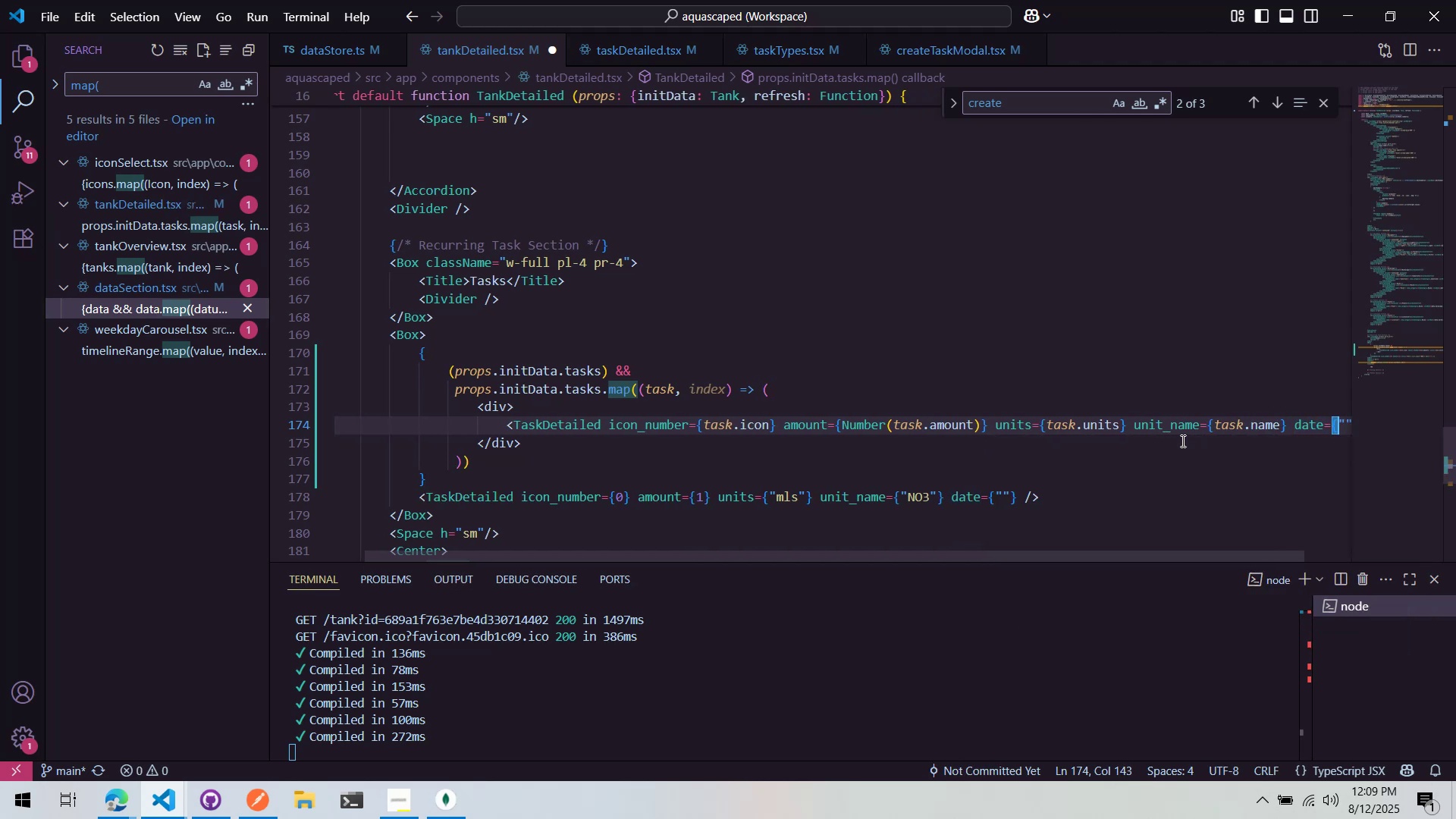 
key(ArrowRight)
 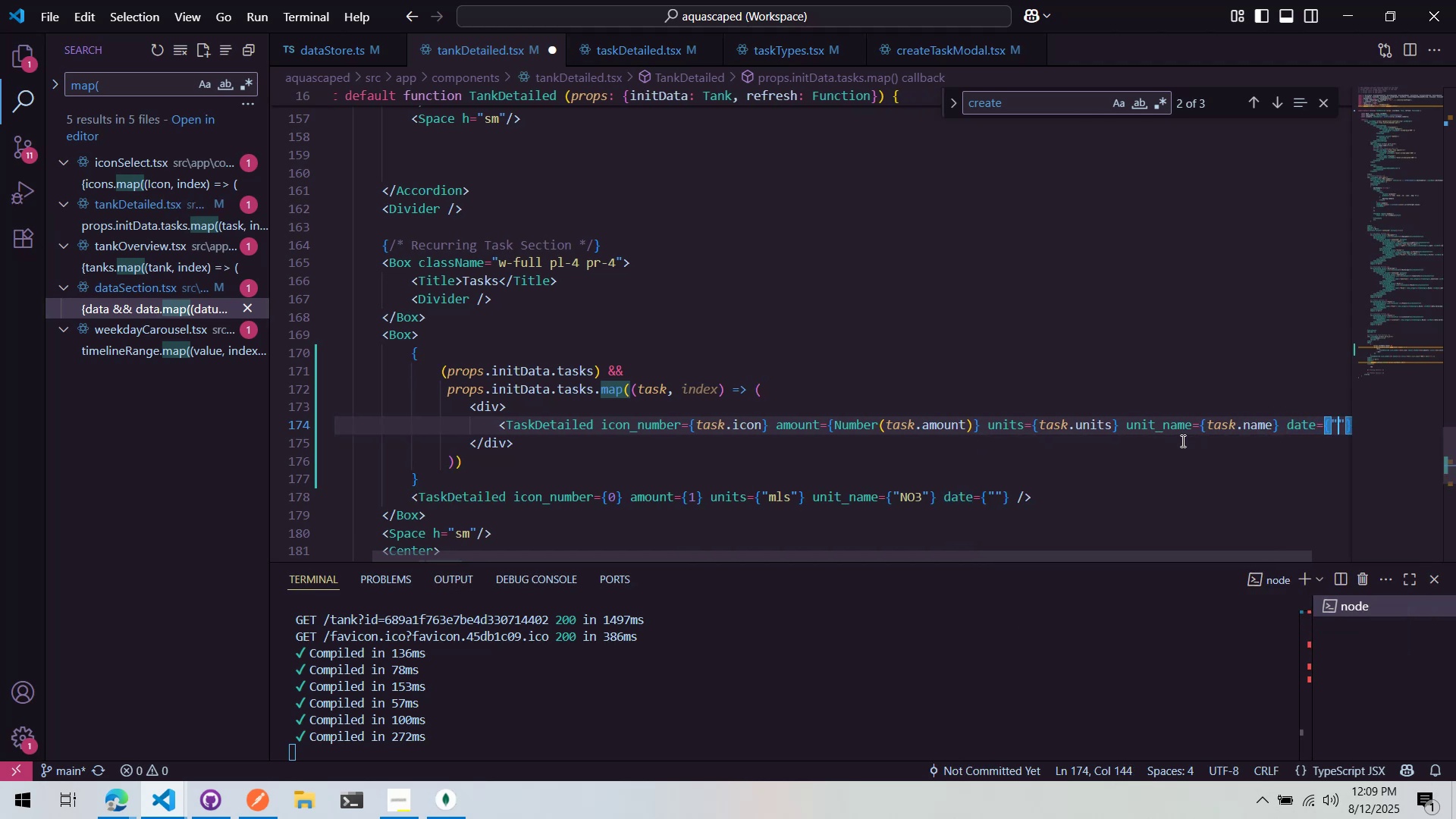 
key(ArrowRight)
 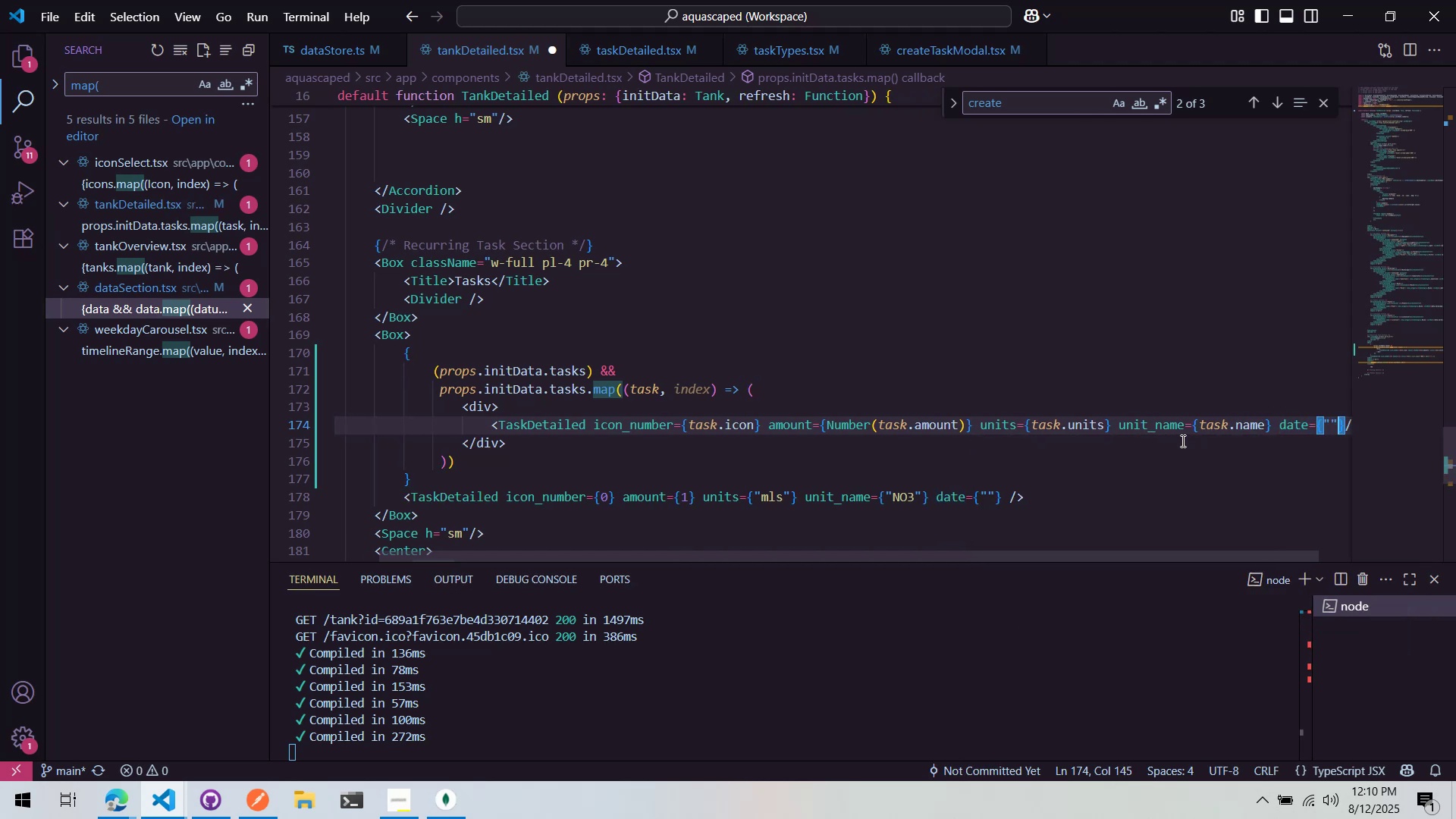 
key(Backspace)
key(Backspace)
type(task.date)
 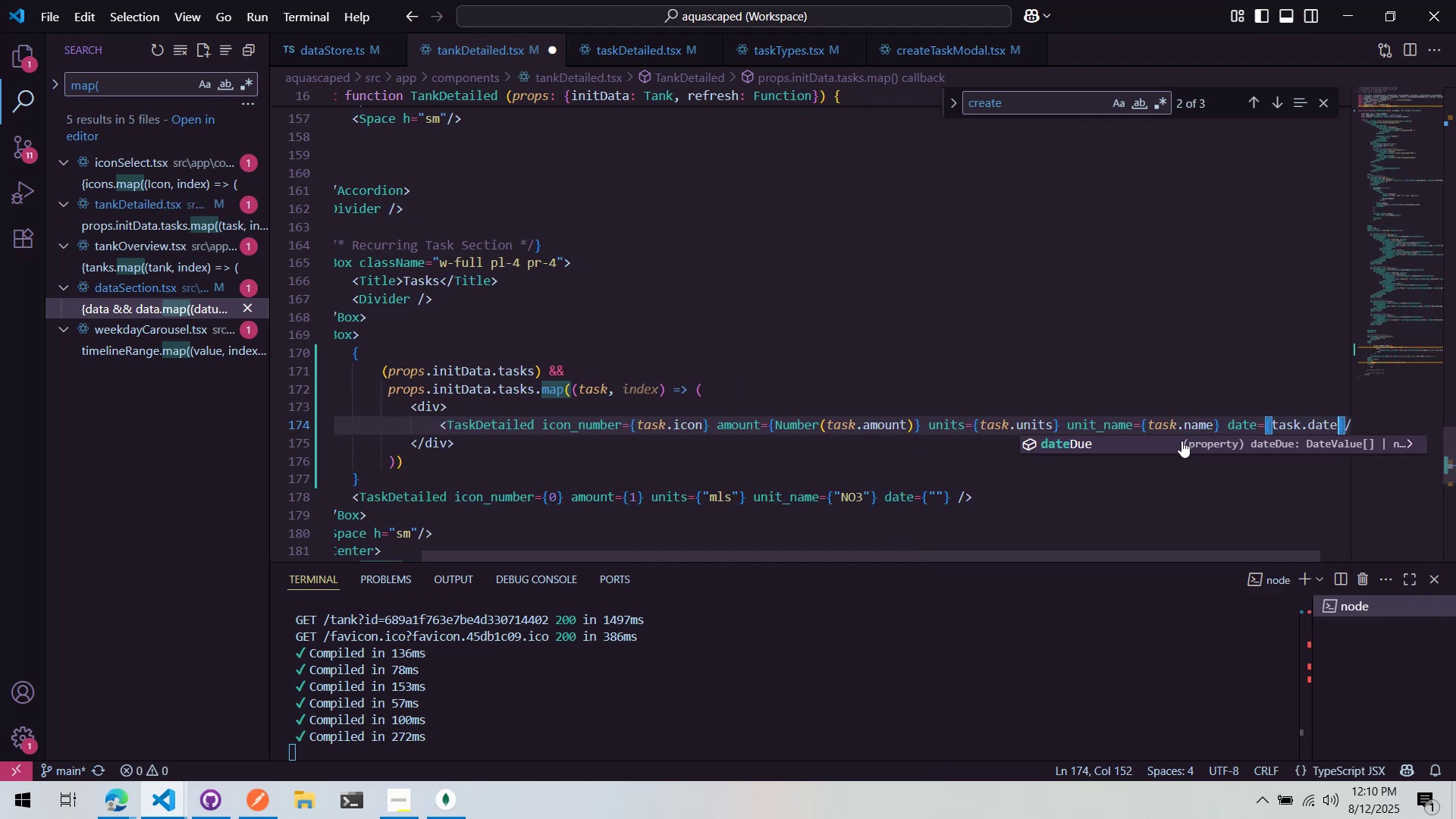 
key(Enter)
 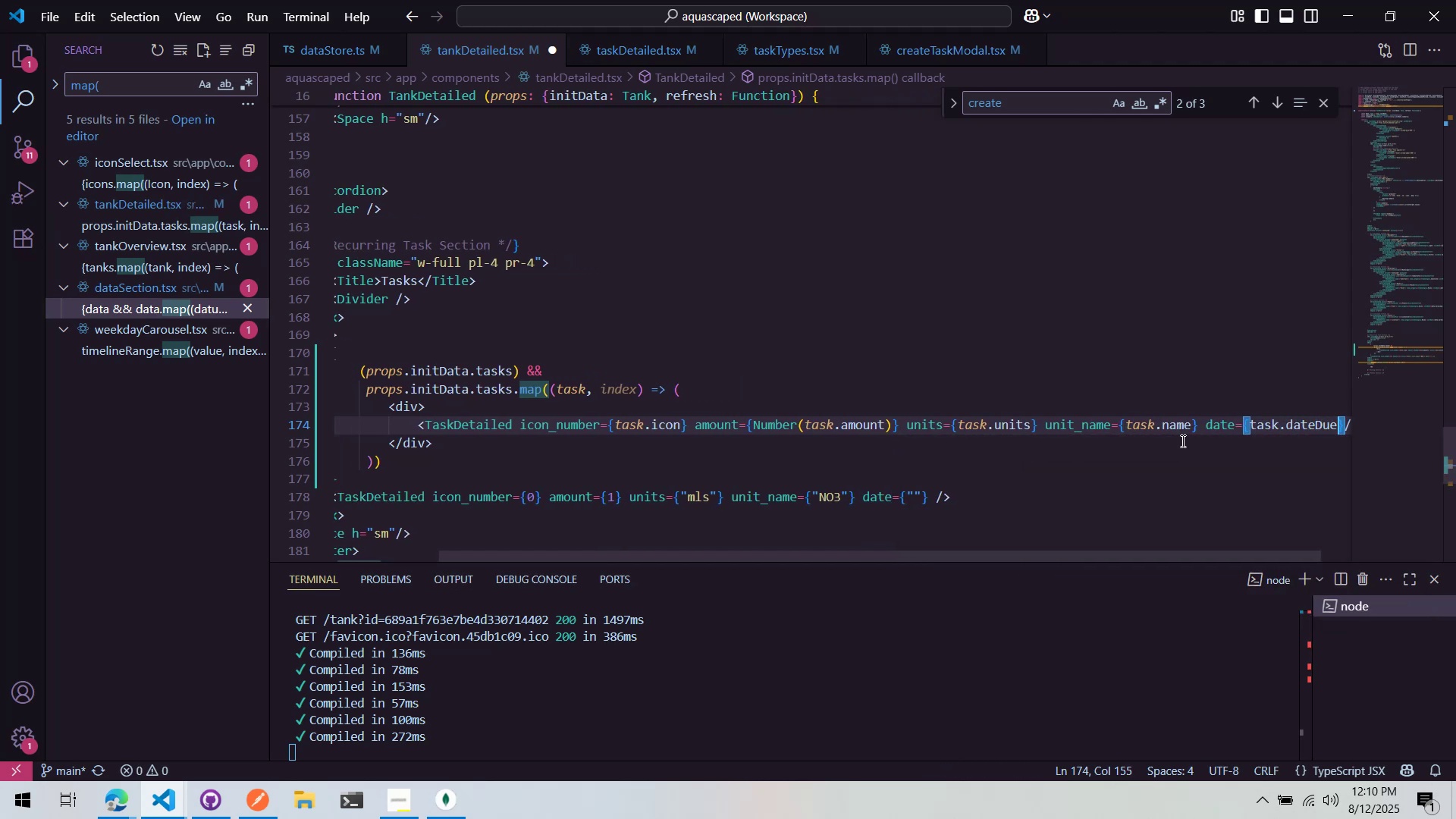 
key(Control+ControlLeft)
 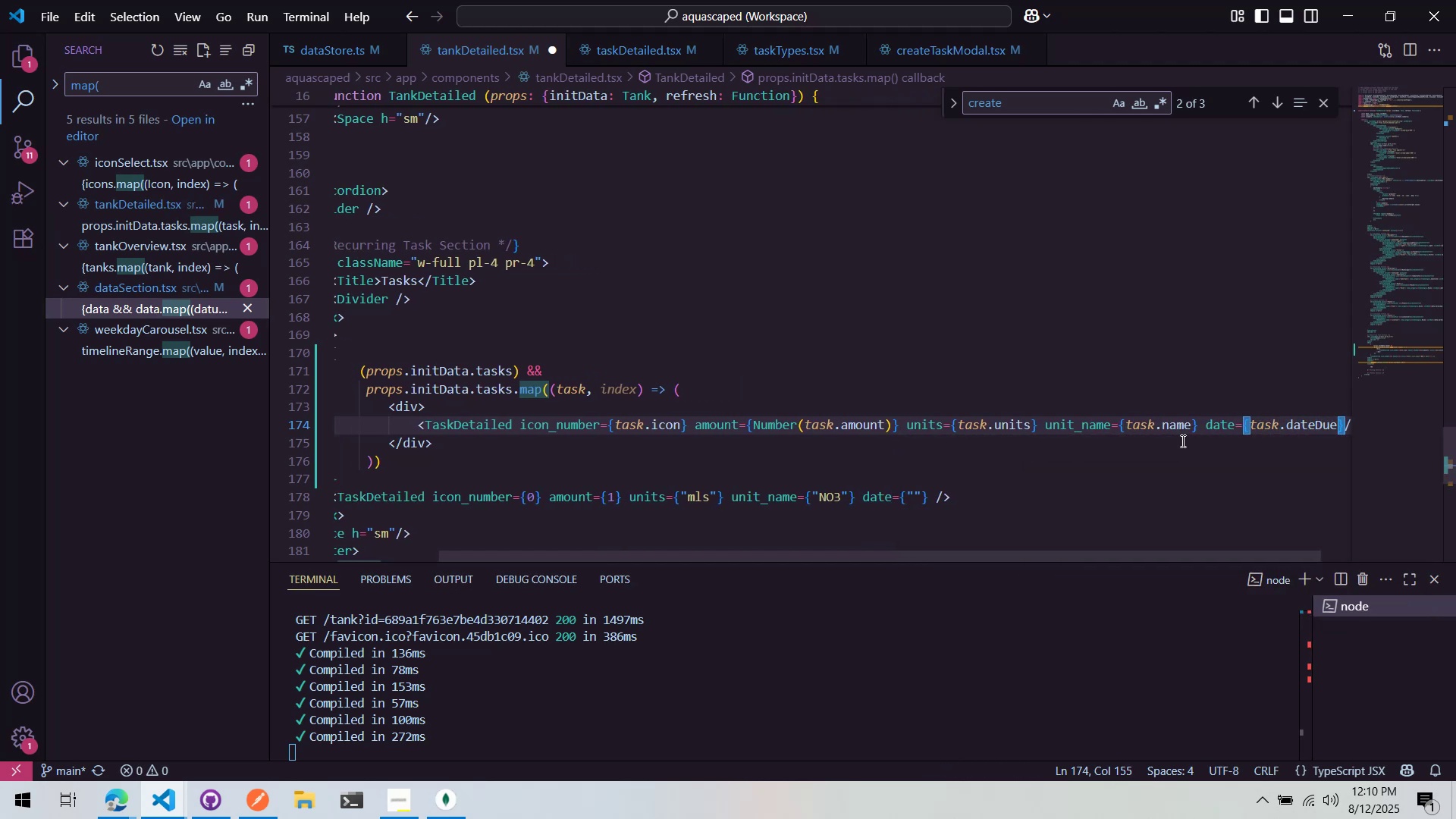 
key(Control+S)
 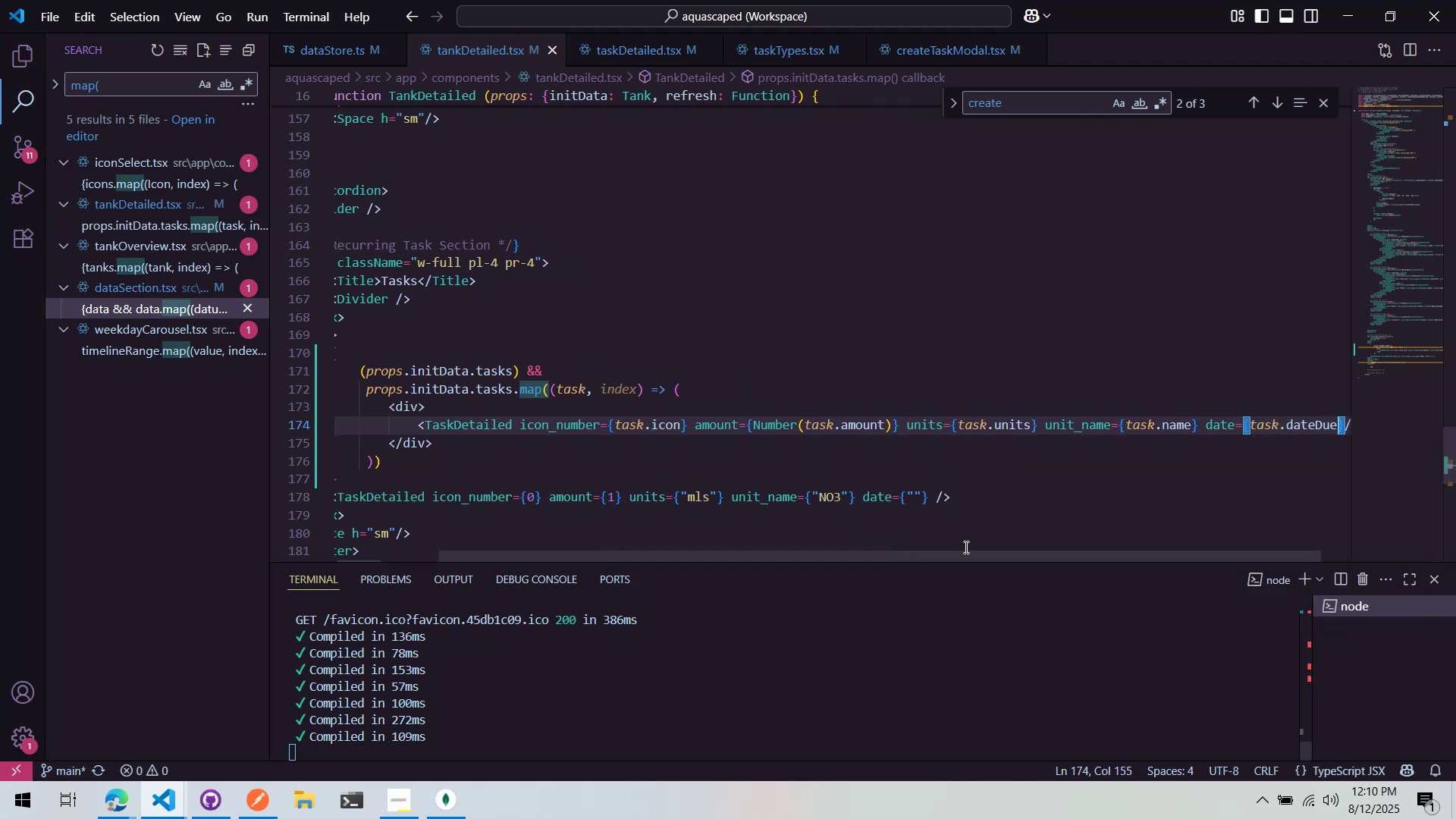 
left_click_drag(start_coordinate=[962, 555], to_coordinate=[703, 559])
 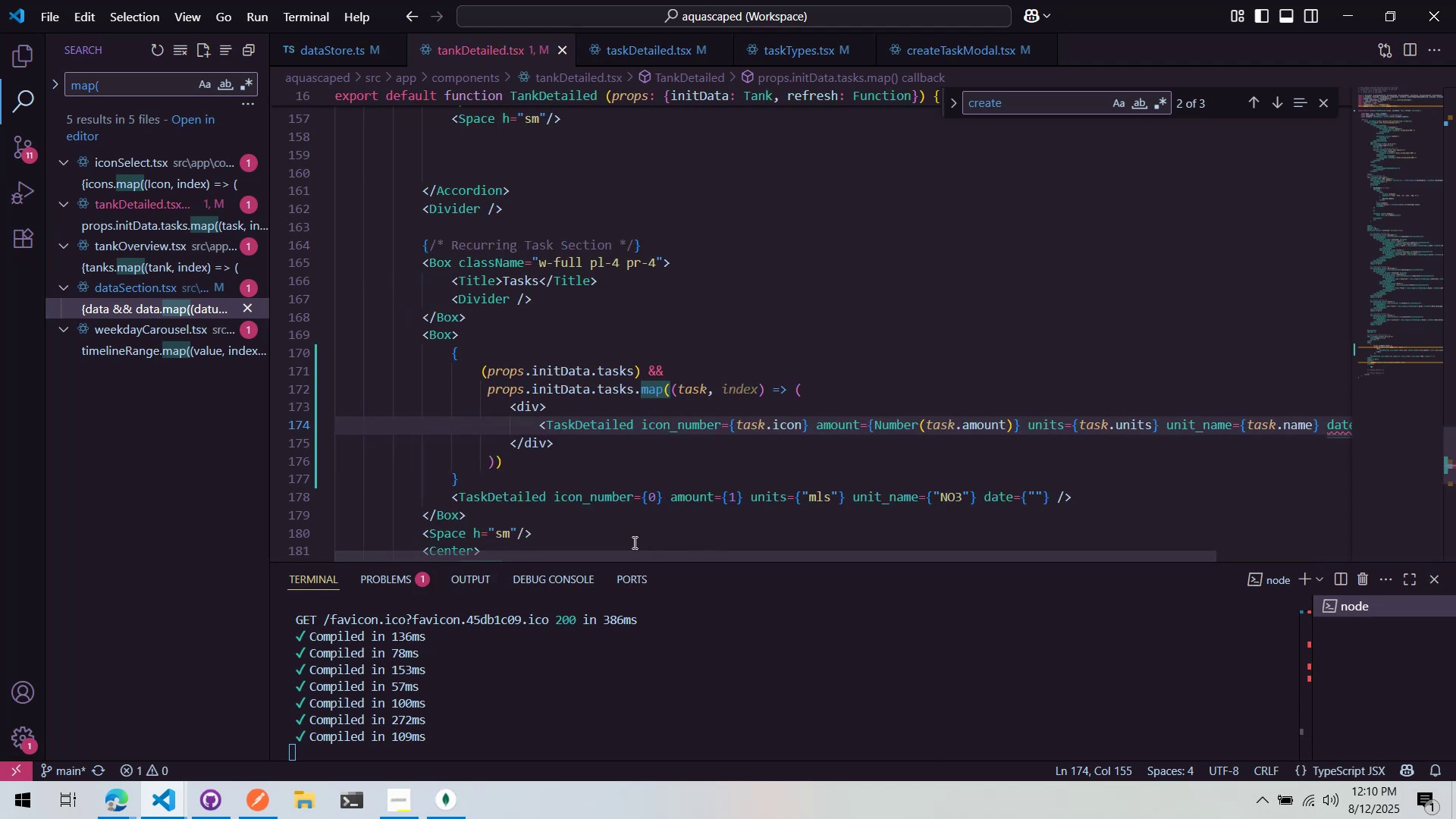 
key(Alt+Tab)
 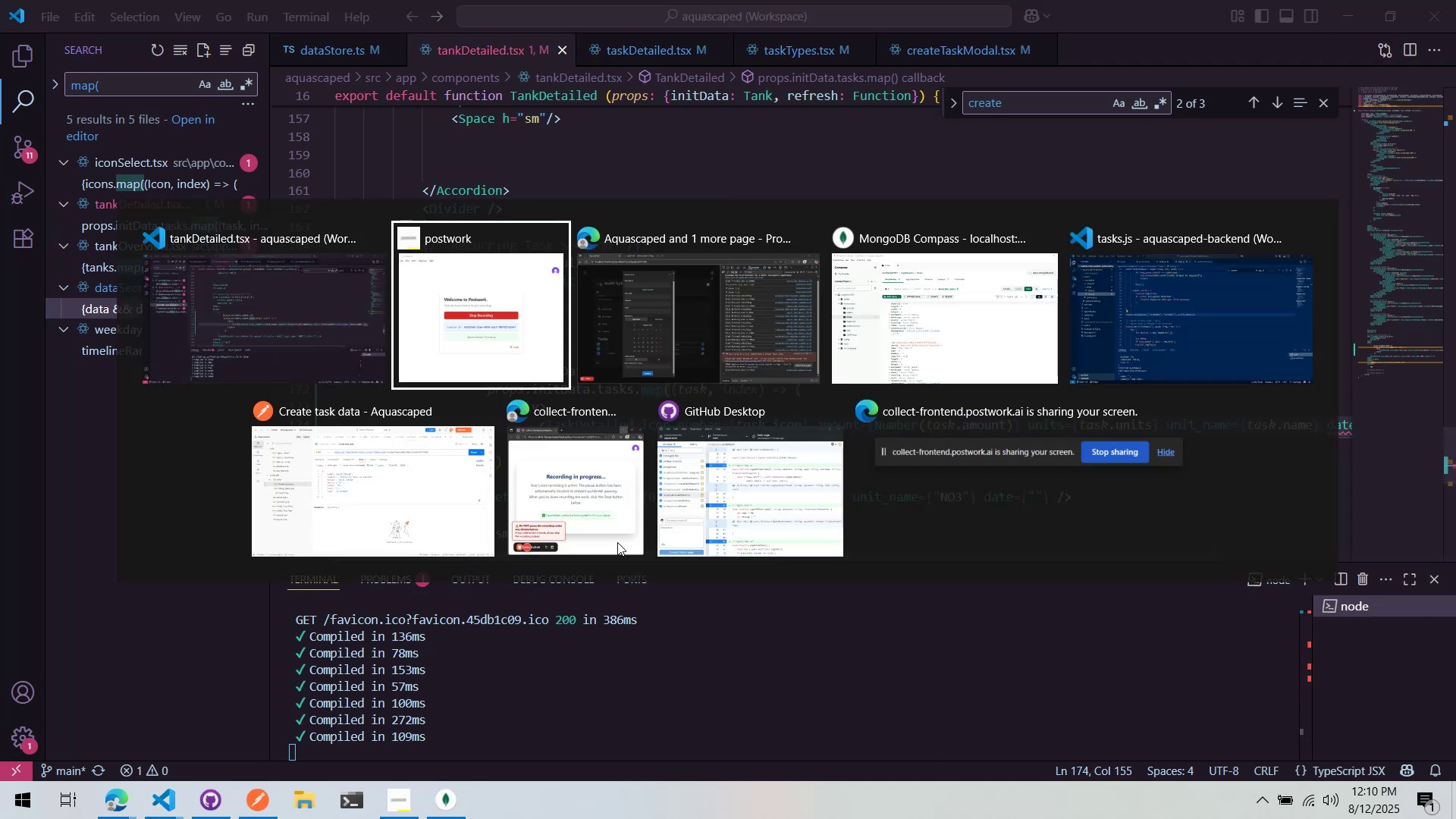 
key(Alt+Tab)
 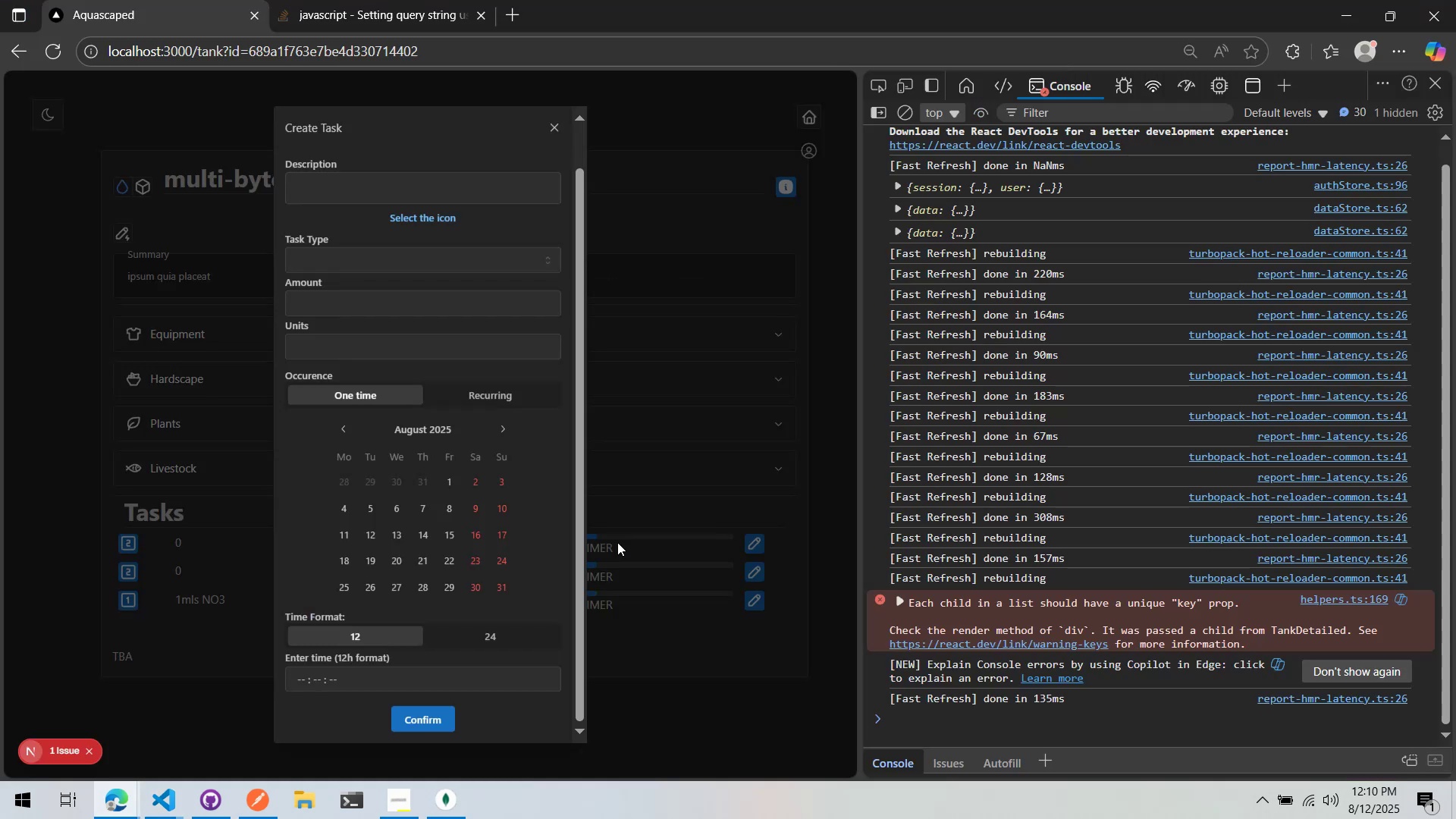 
left_click([632, 541])
 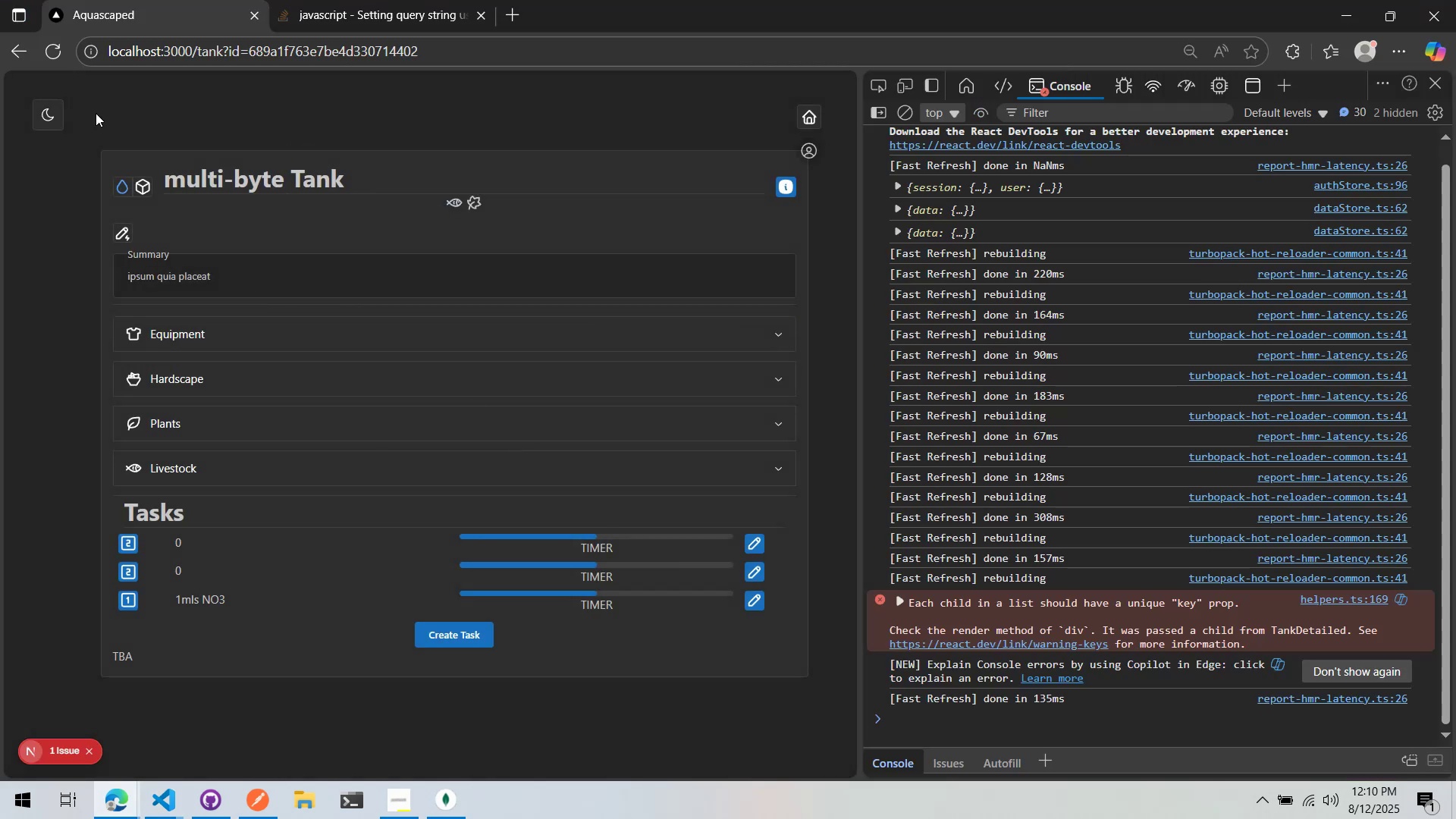 
key(Alt+AltLeft)
 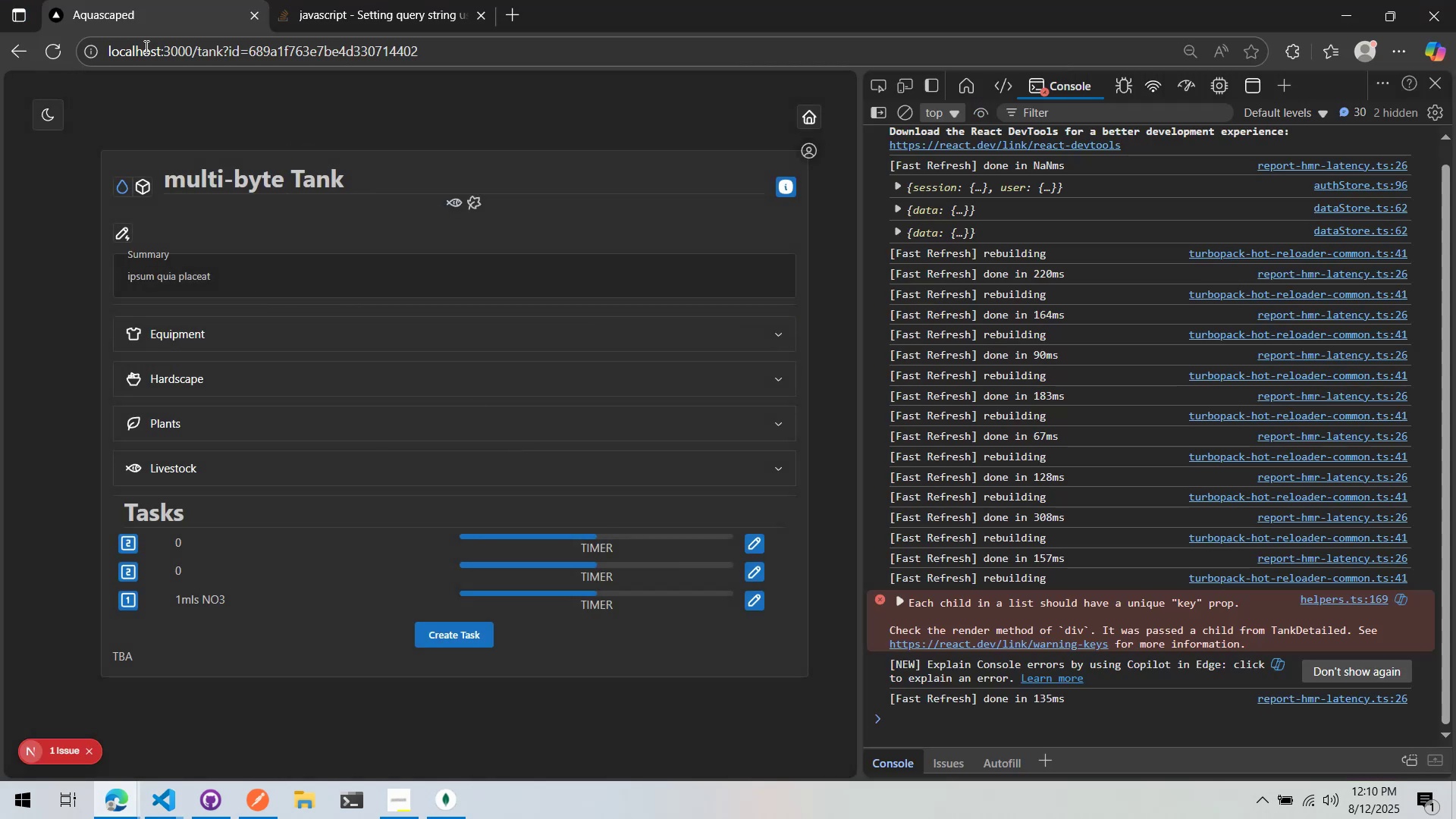 
hold_key(key=Tab, duration=5.53)
 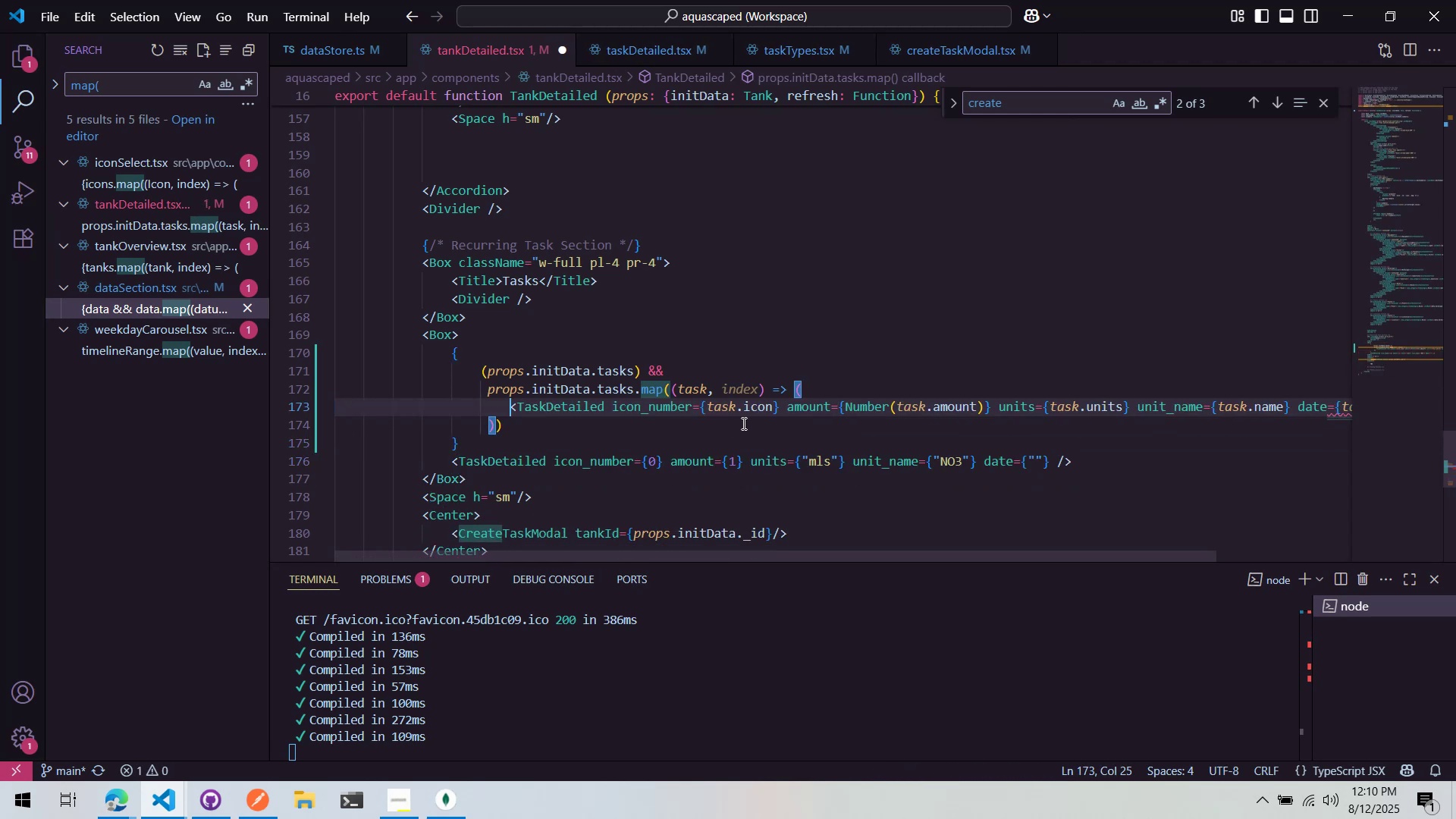 
left_click([544, 406])
 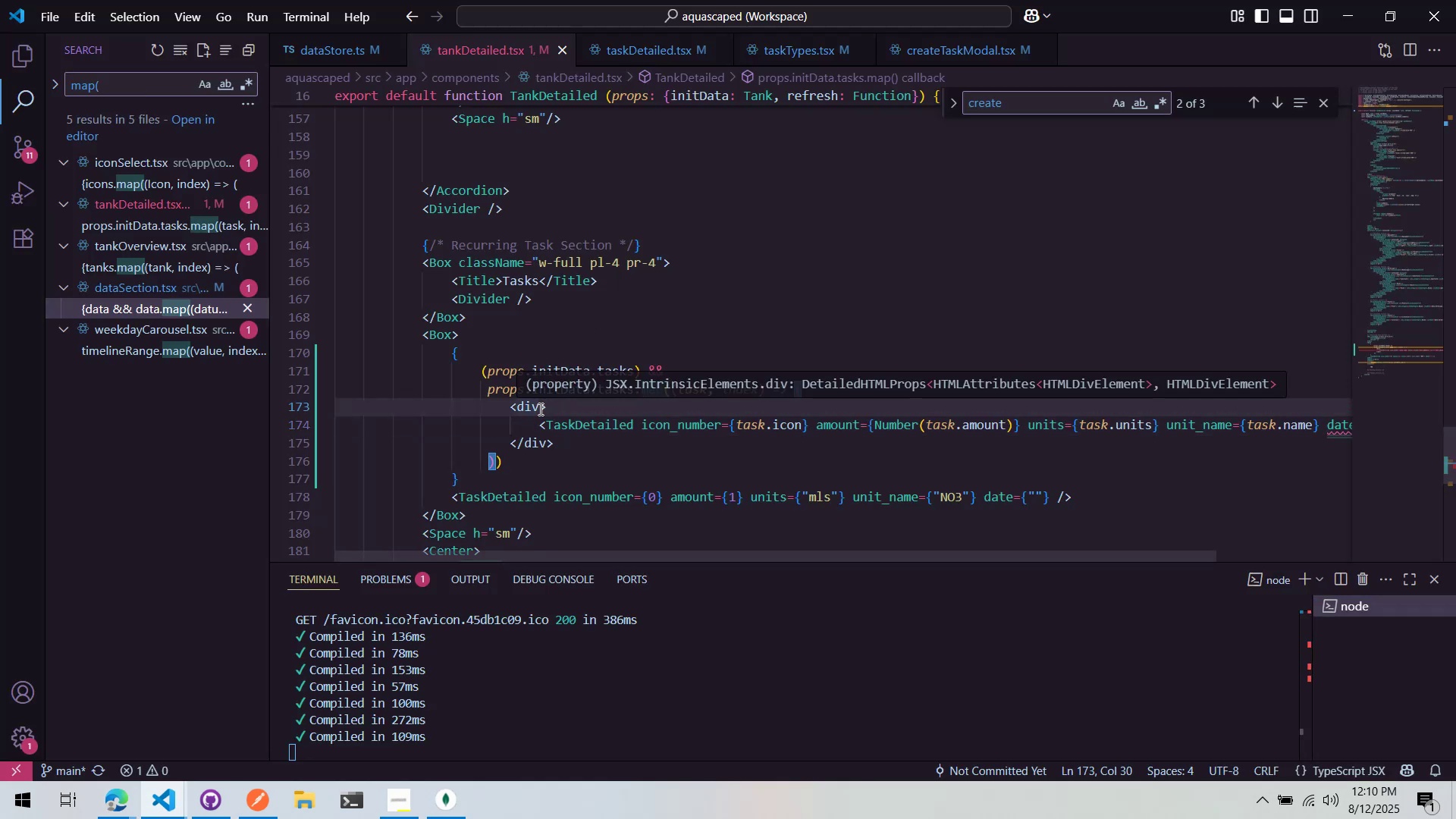 
double_click([539, 409])
 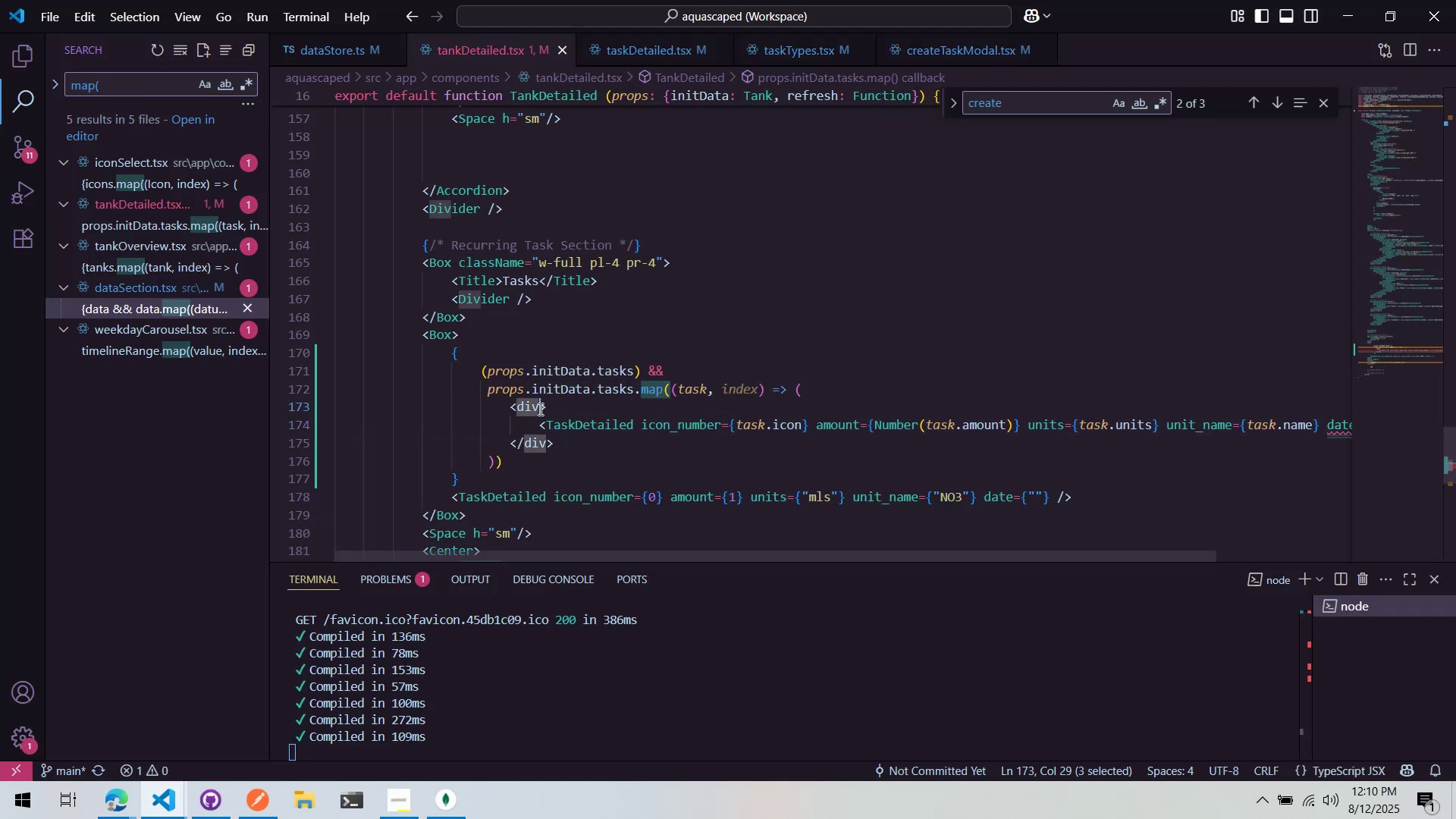 
key(Control+ControlLeft)
 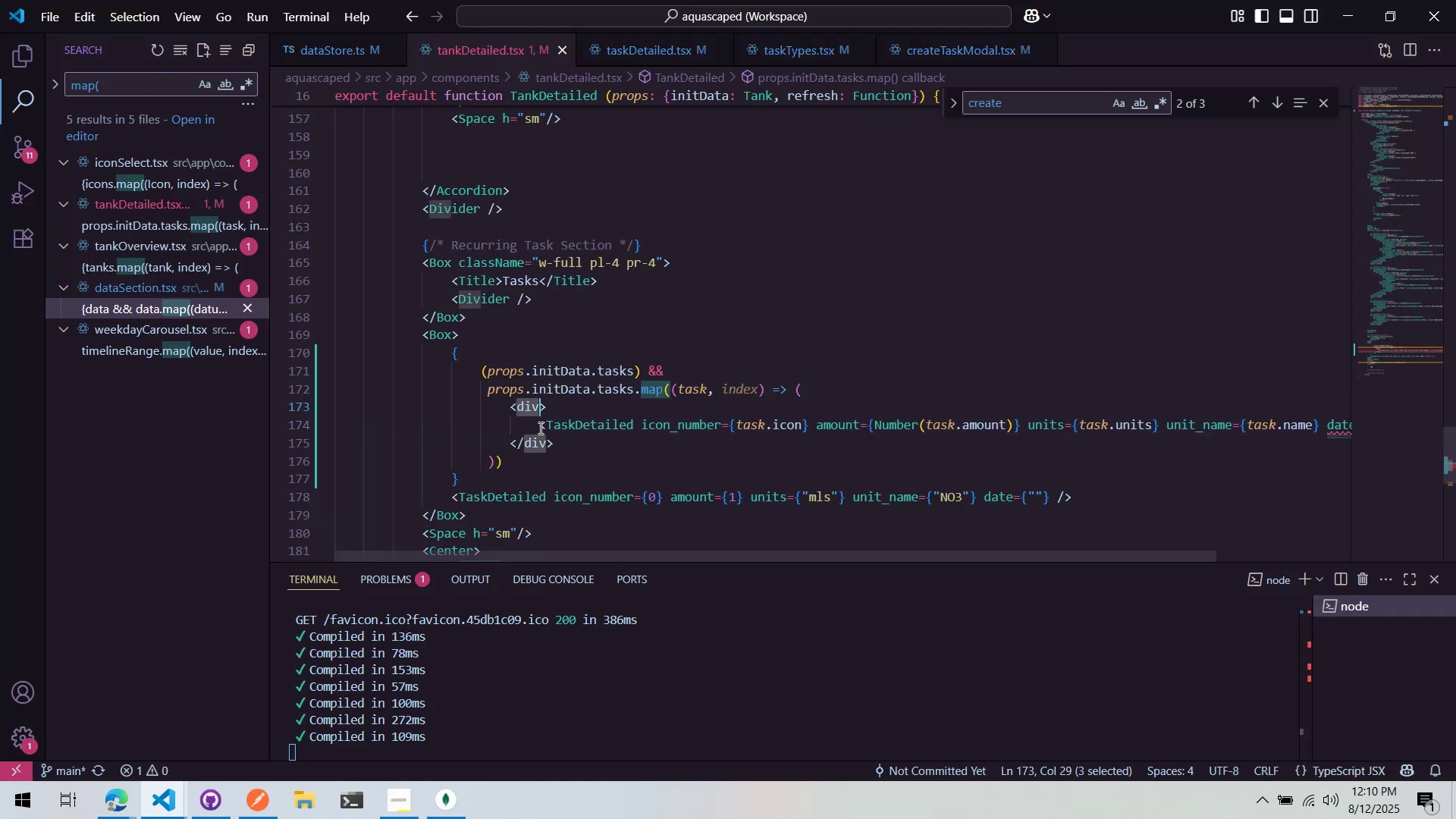 
key(Control+X)
 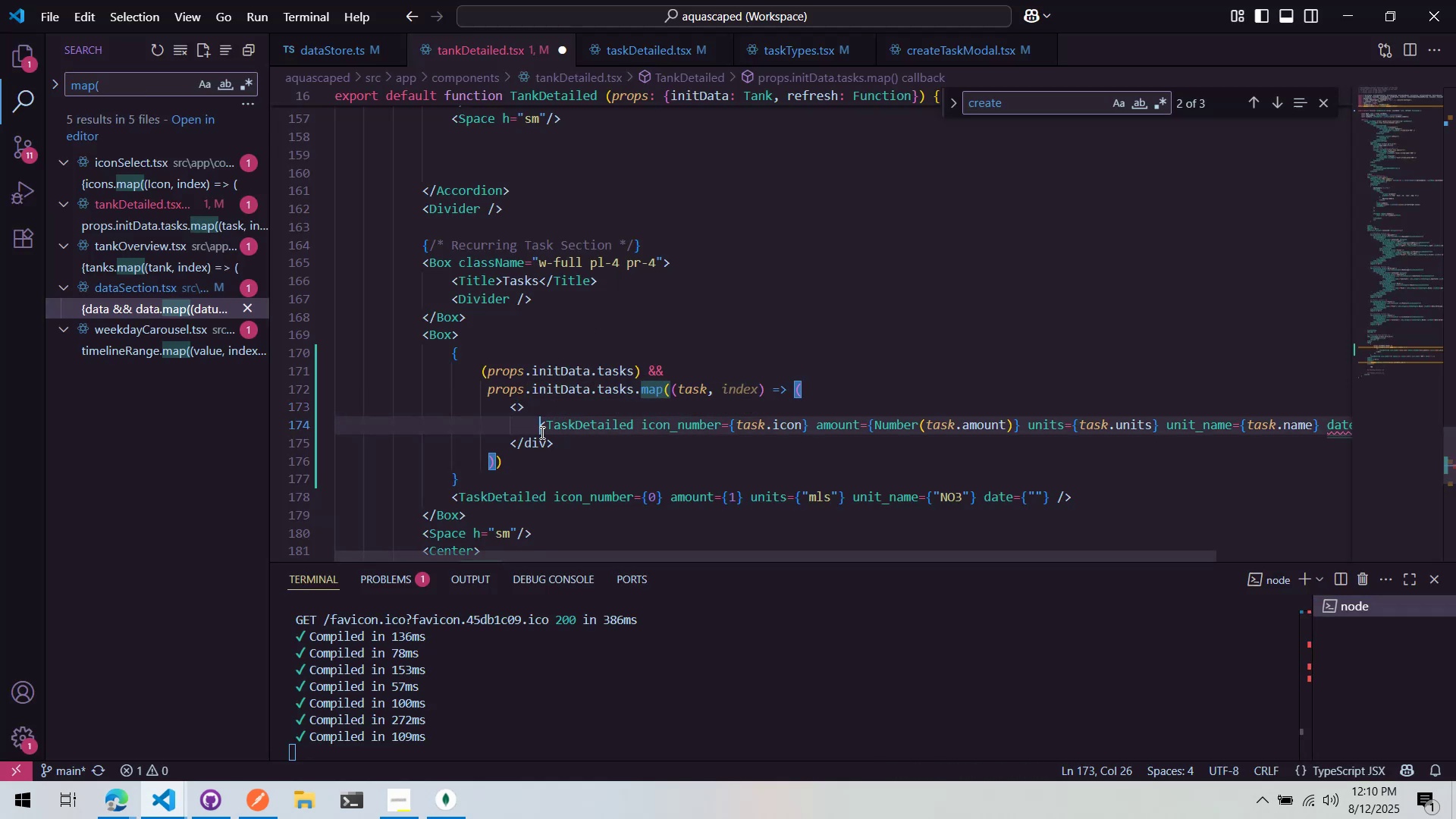 
double_click([541, 432])
 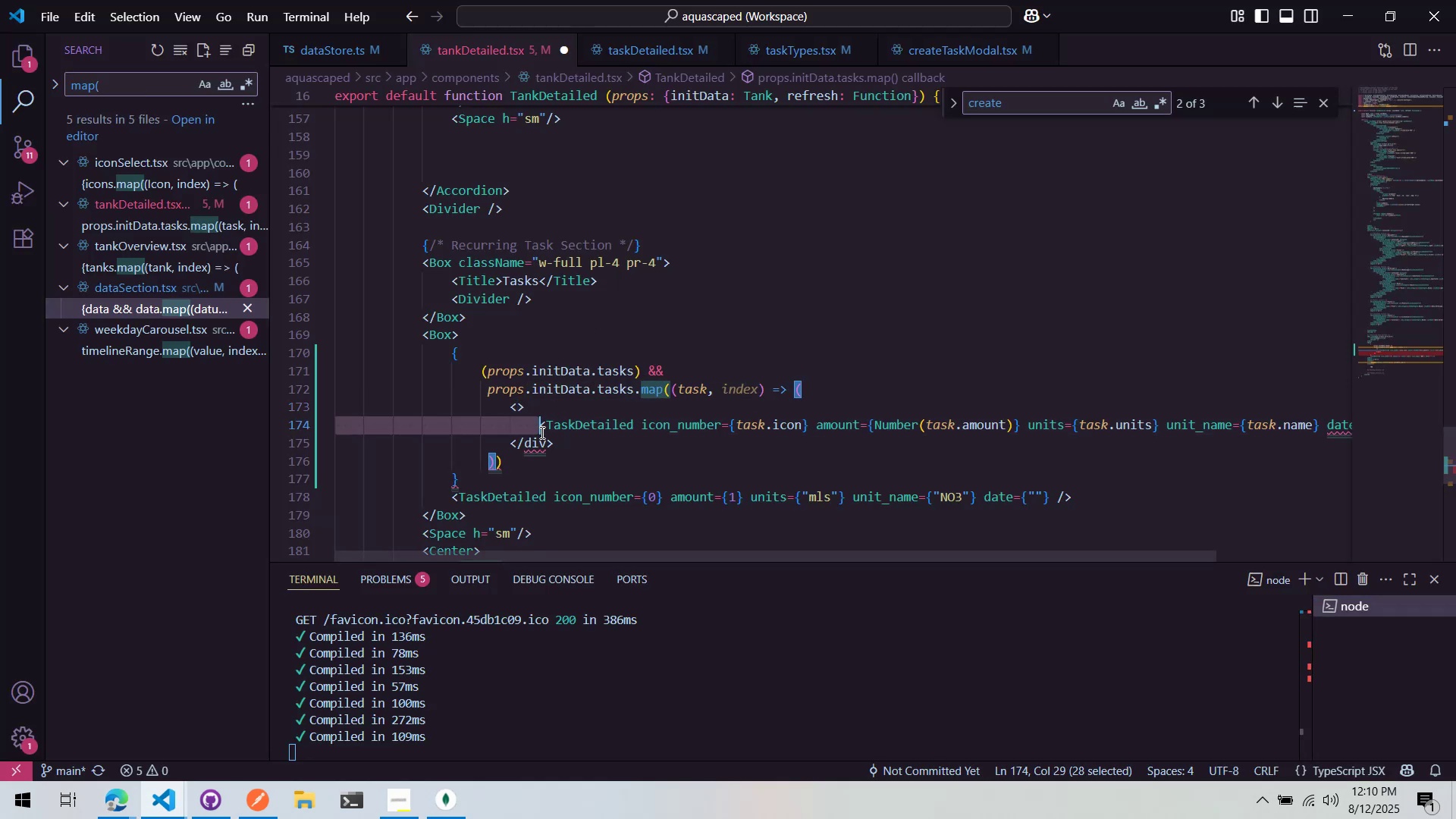 
triple_click([541, 432])
 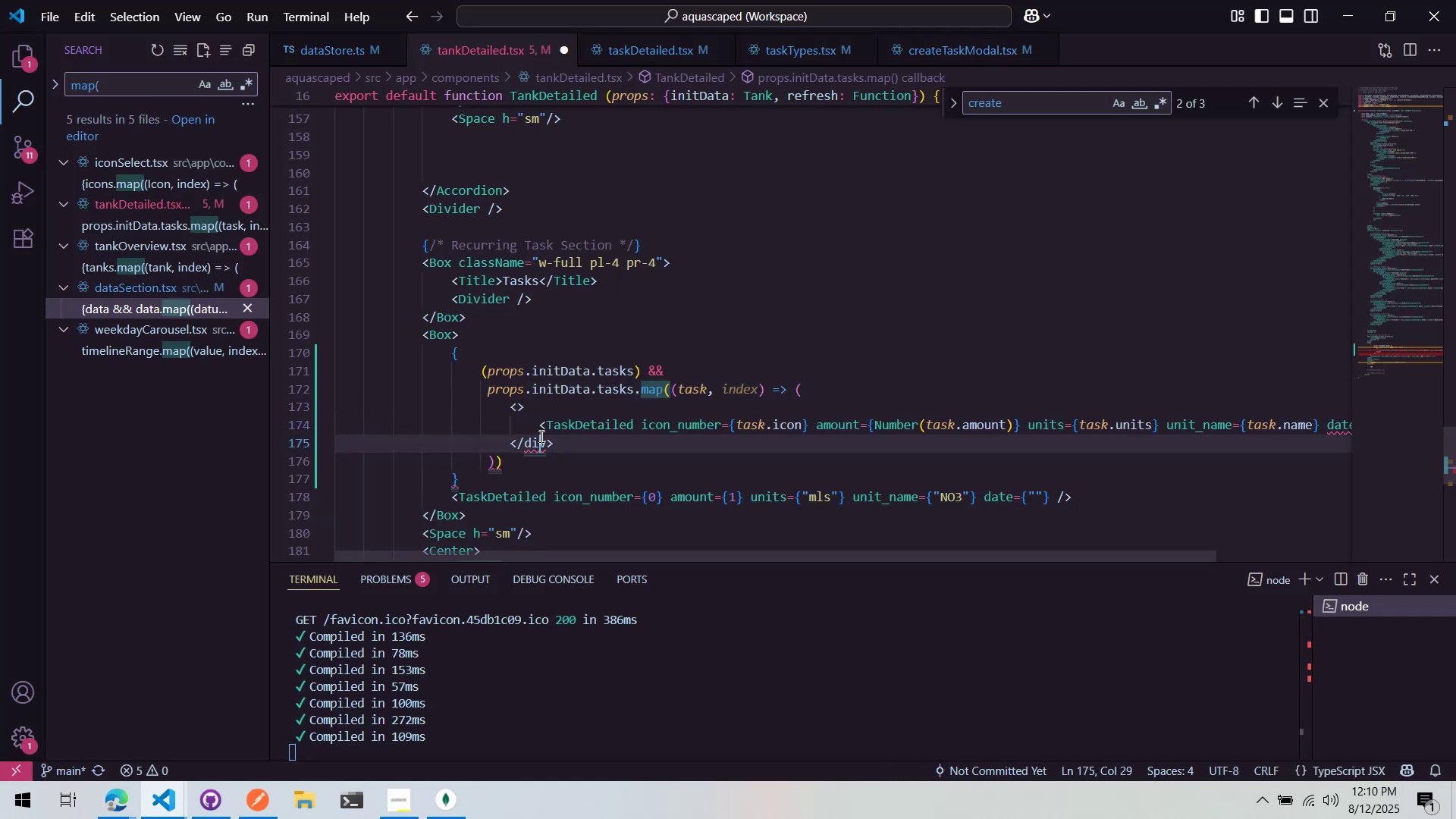 
triple_click([540, 437])
 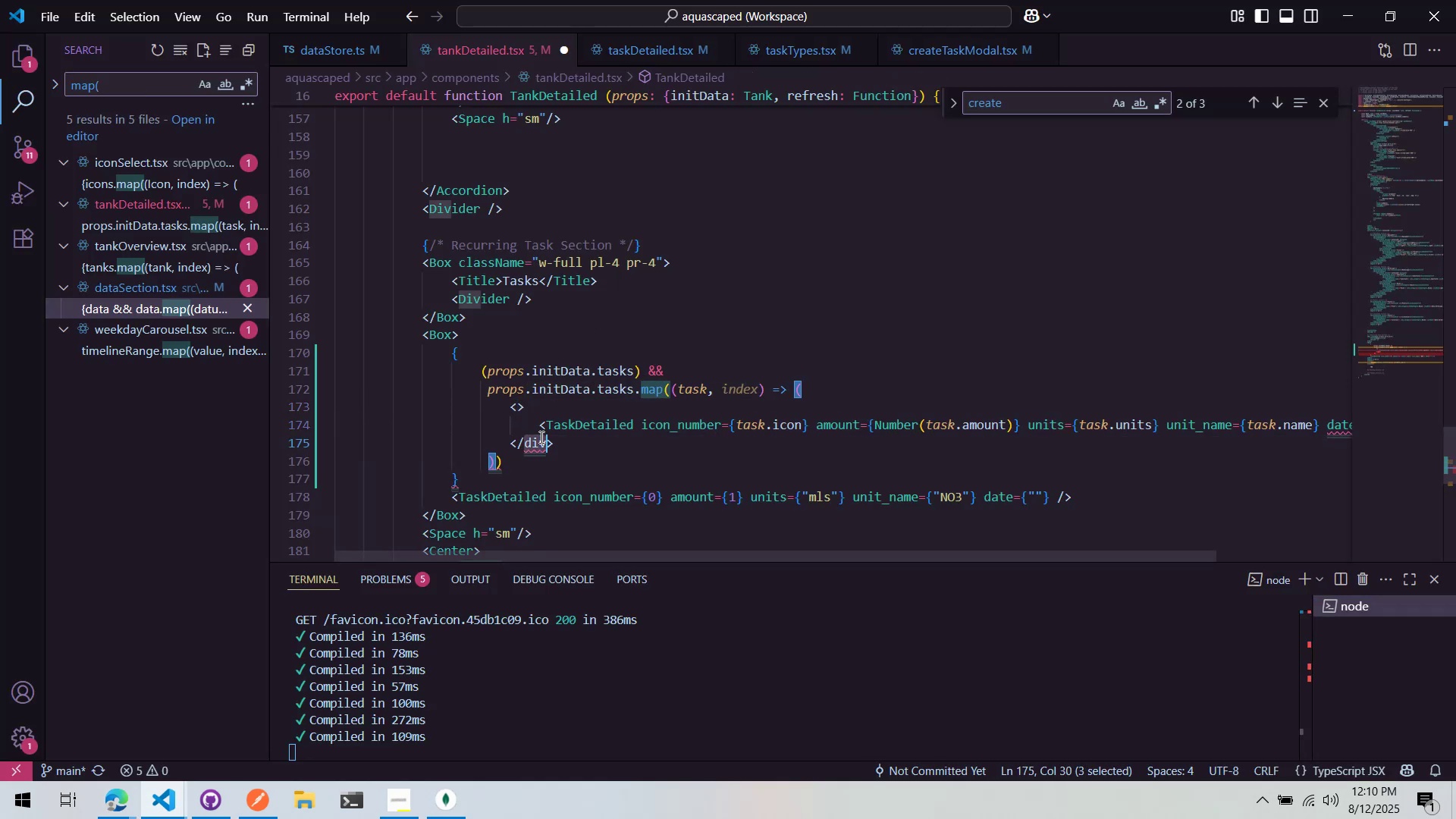 
triple_click([539, 437])
 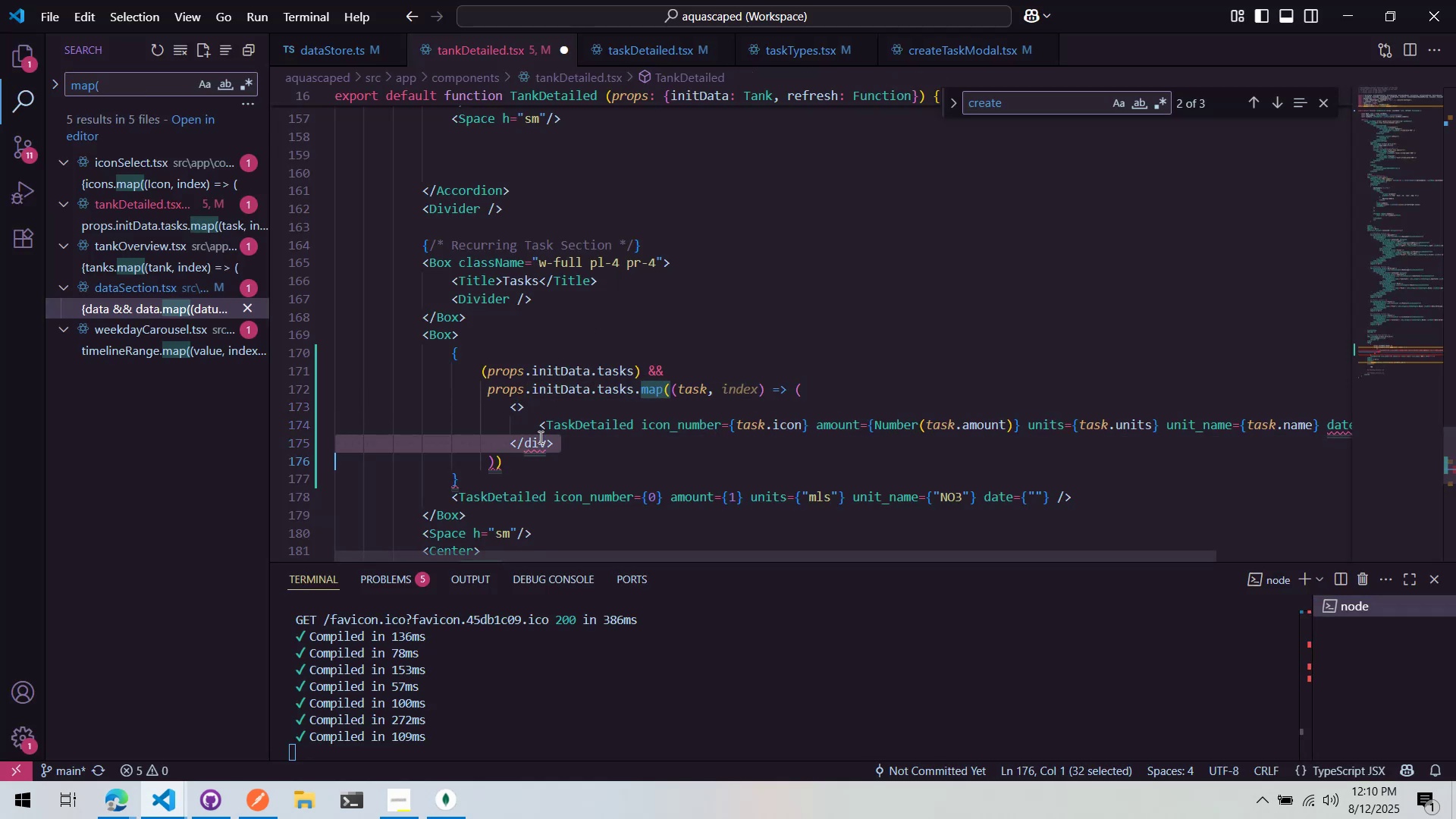 
key(Control+ControlLeft)
 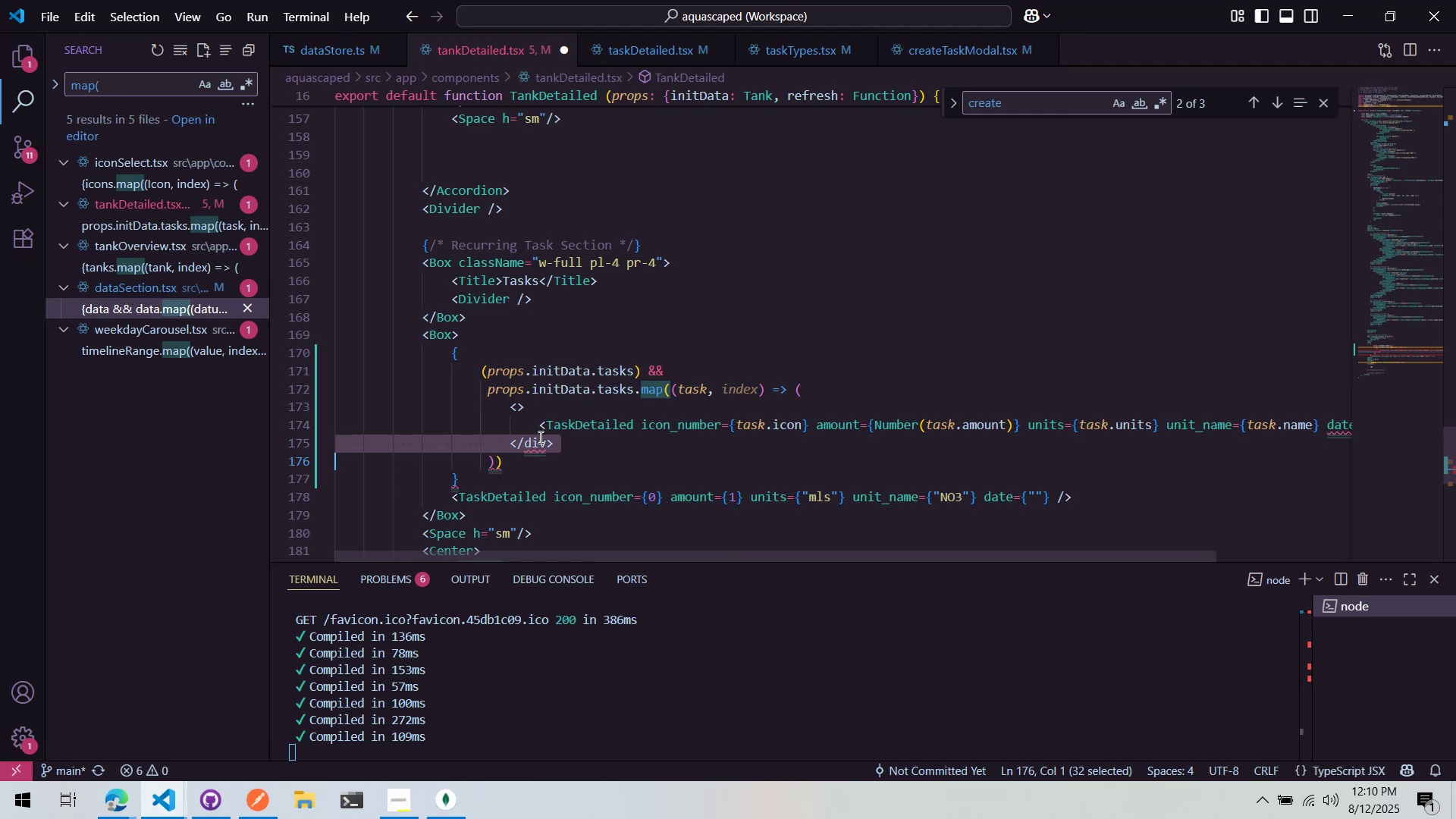 
key(Control+X)
 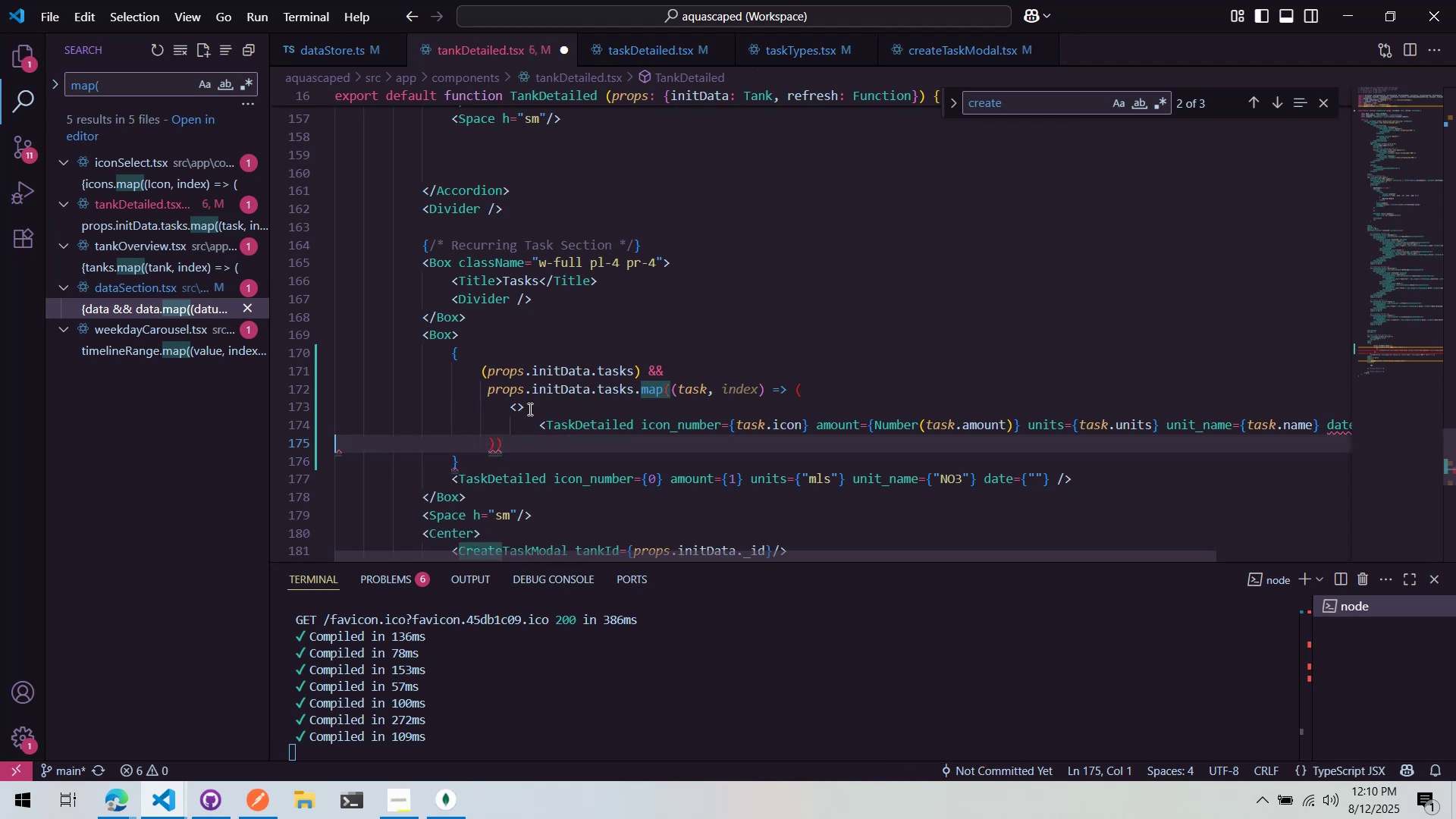 
triple_click([528, 407])
 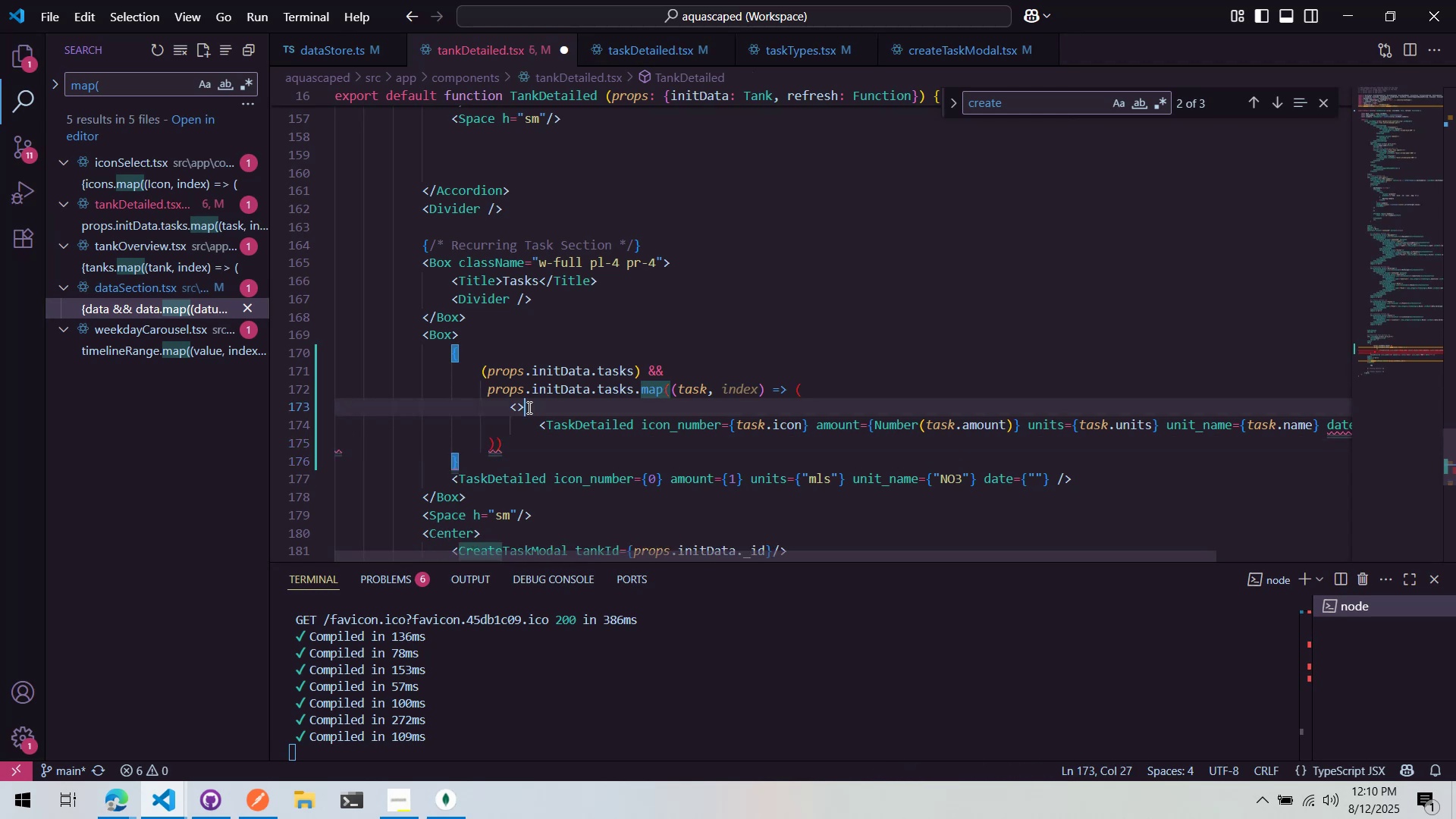 
key(Control+ControlLeft)
 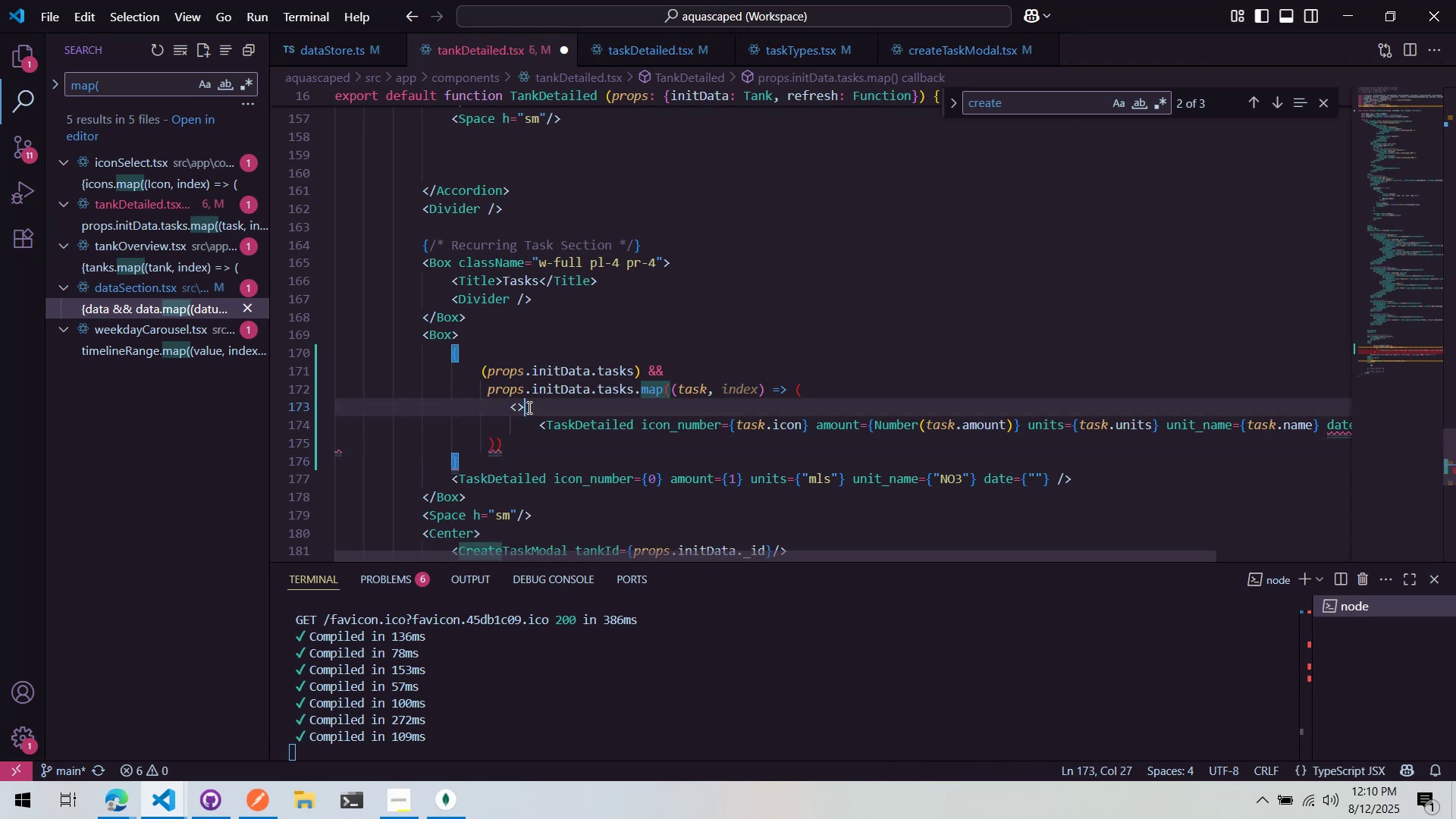 
key(Control+X)
 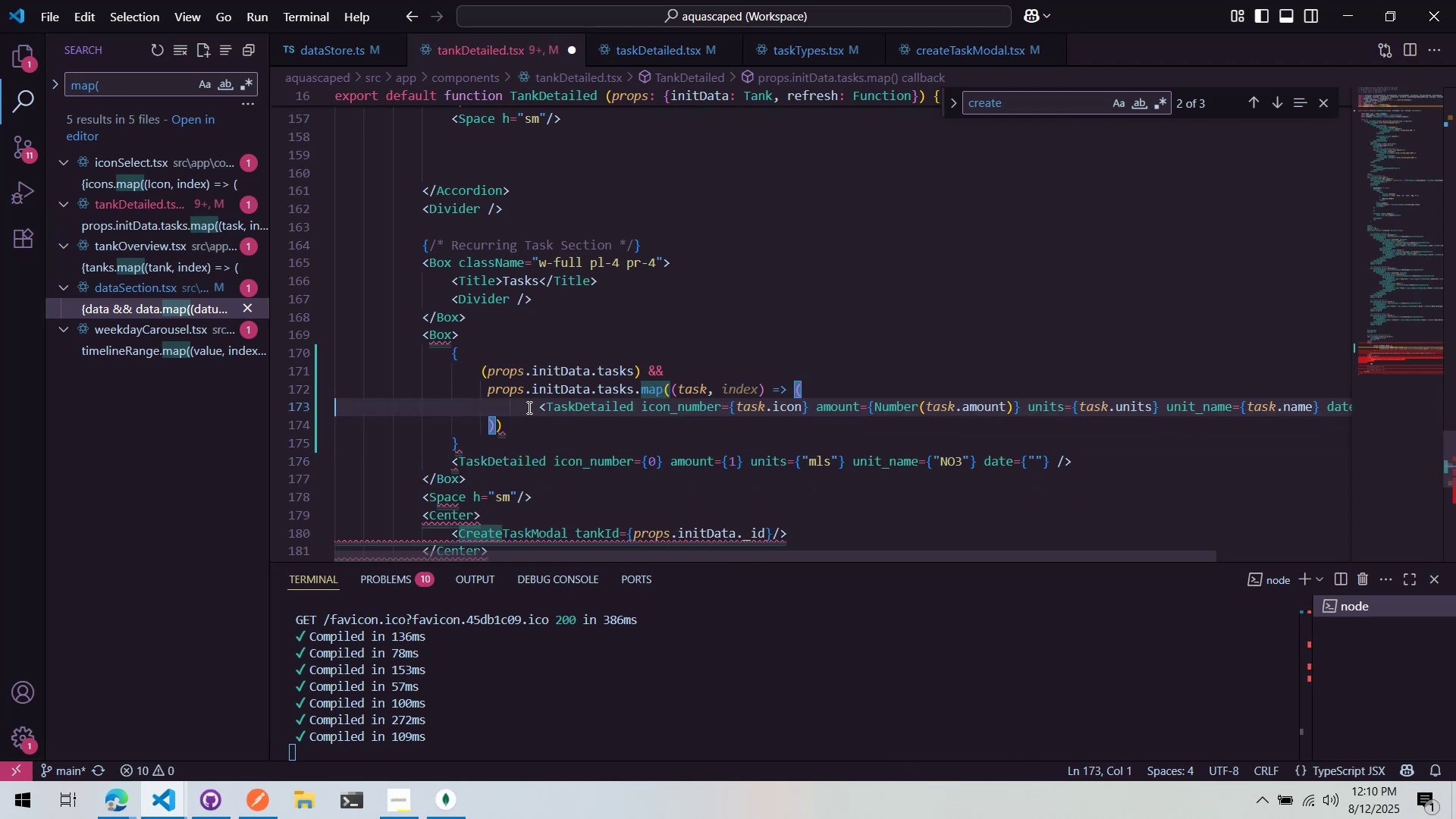 
left_click([528, 407])
 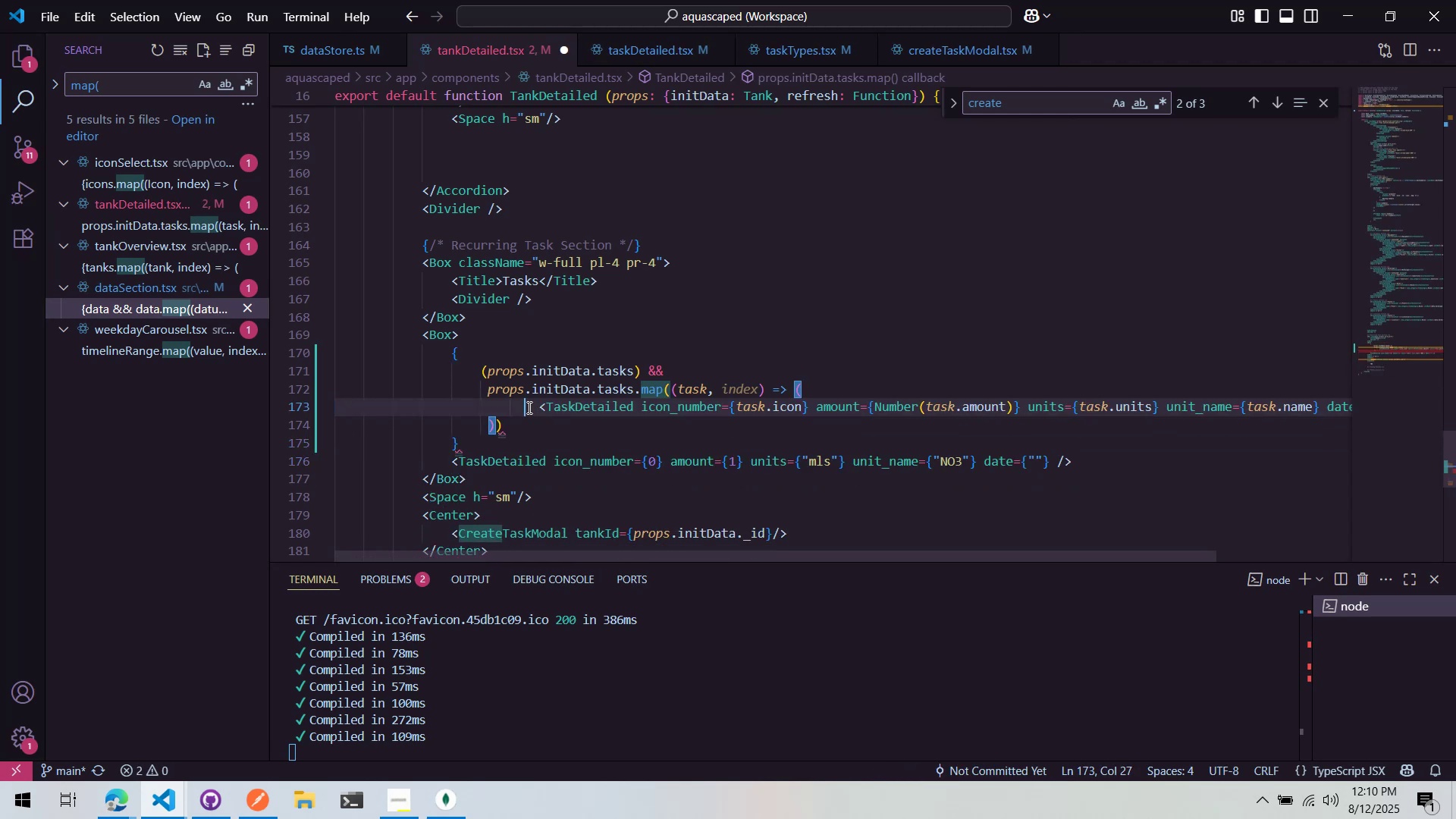 
key(Shift+ShiftLeft)
 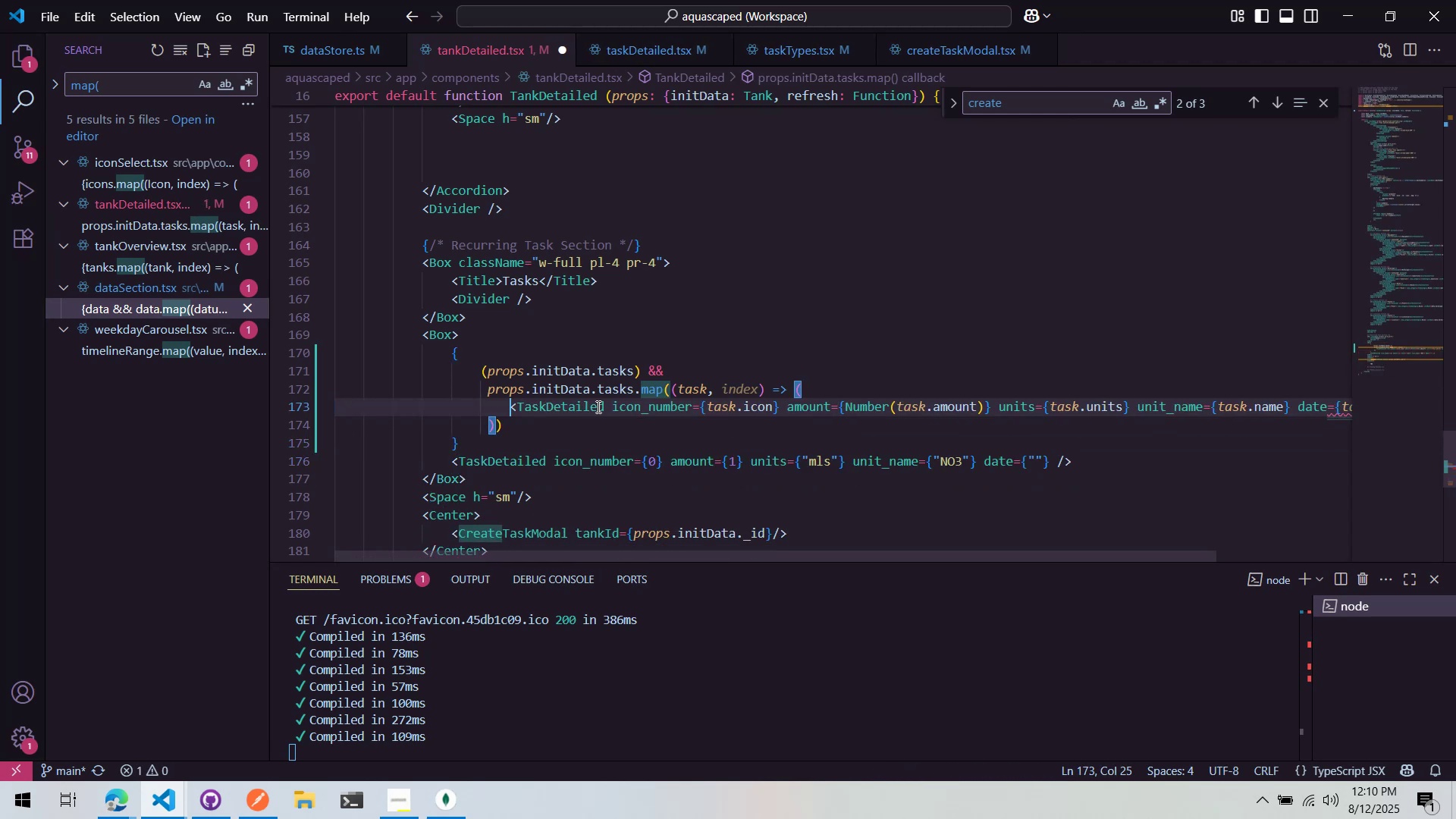 
double_click([615, 408])
 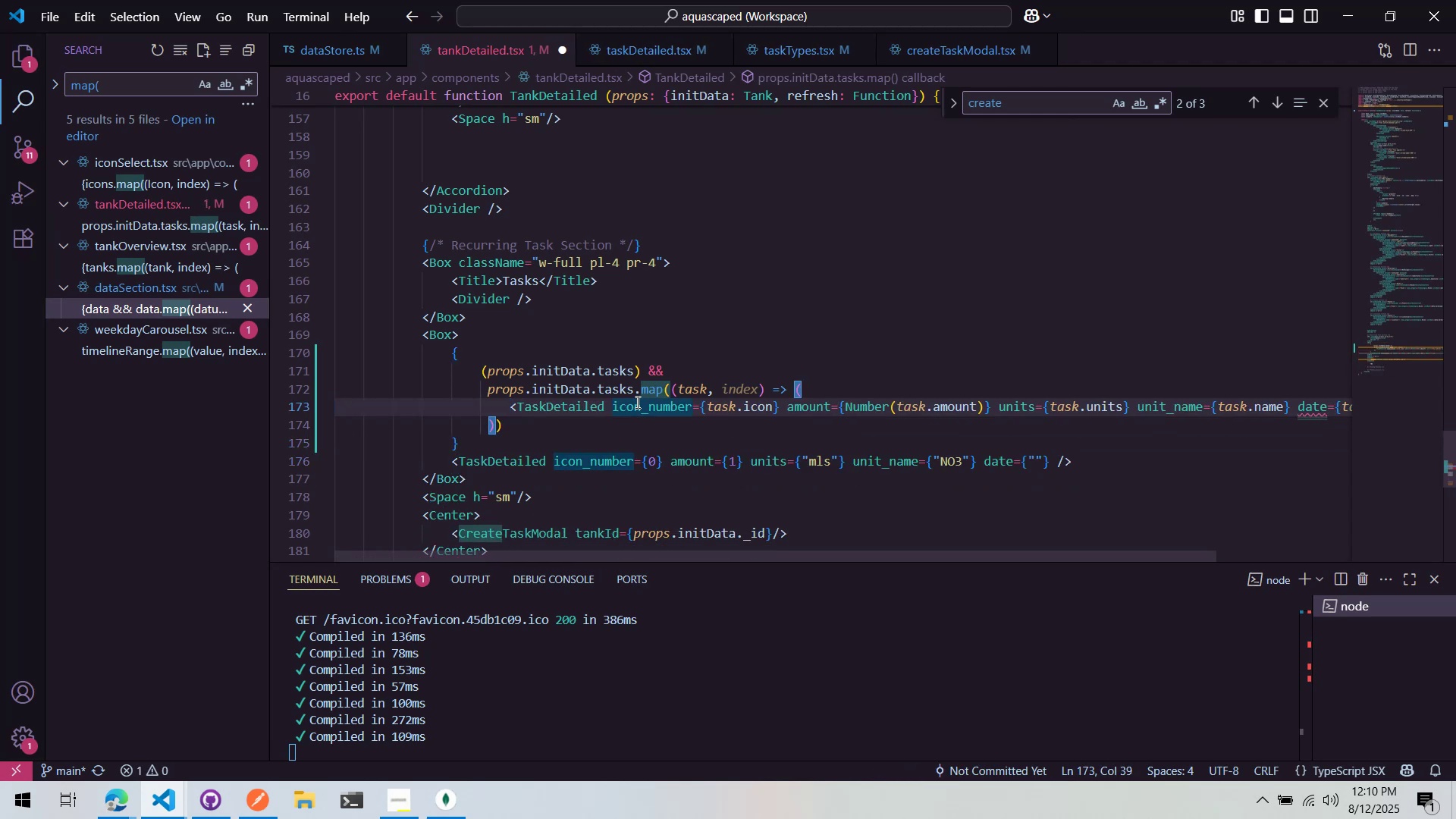 
type(key={index} )
 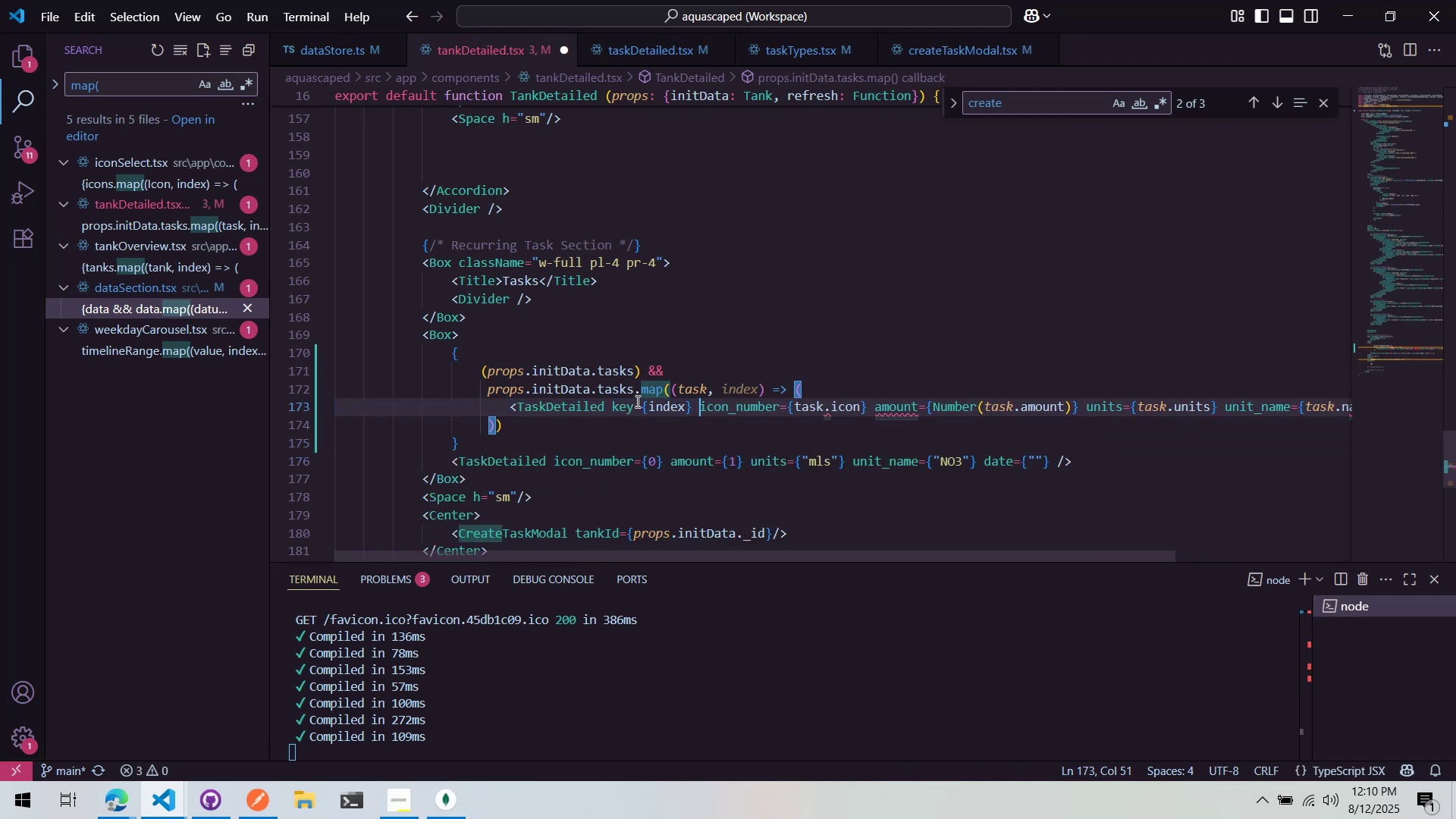 
key(Control+ControlLeft)
 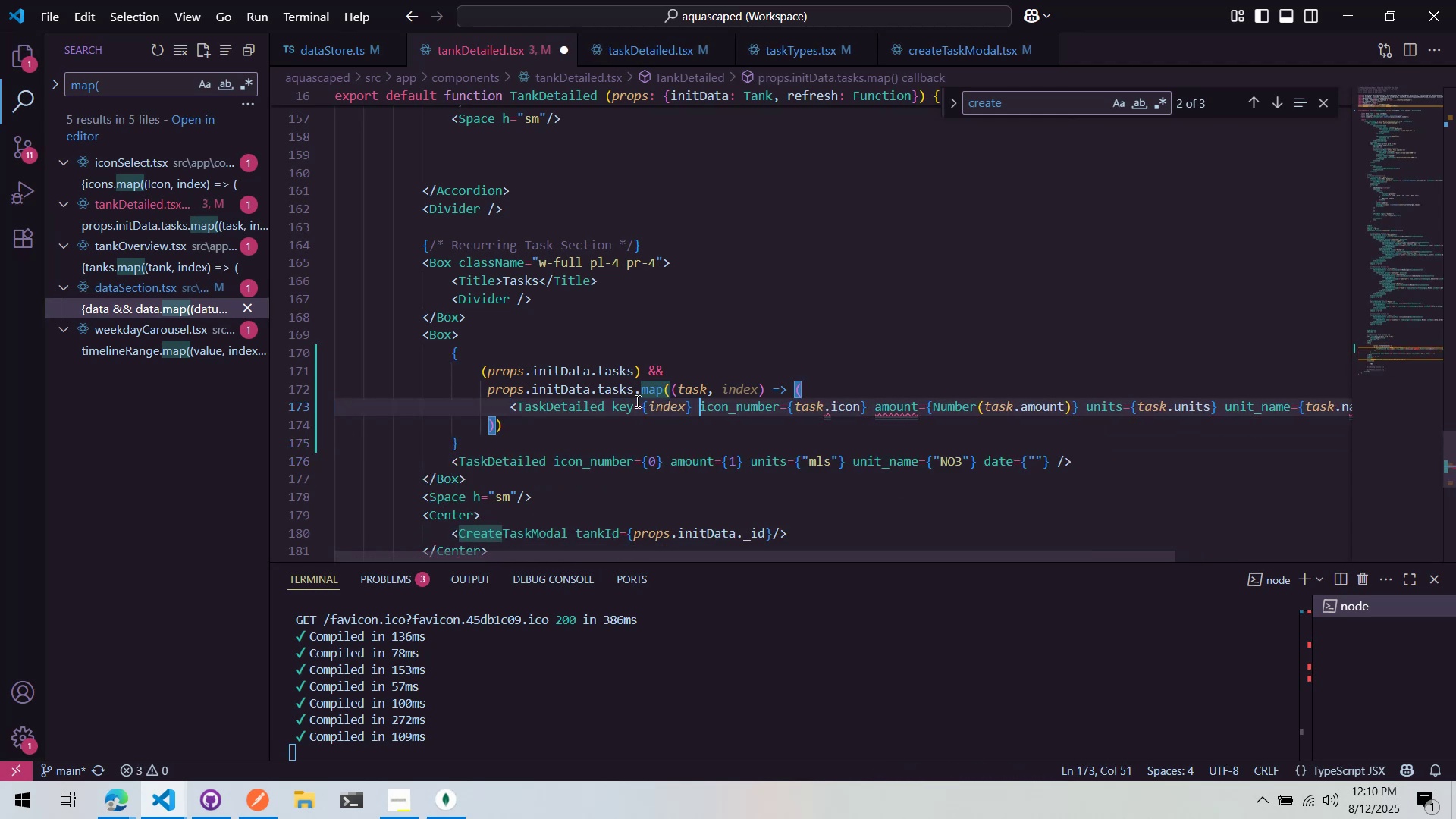 
key(Control+S)
 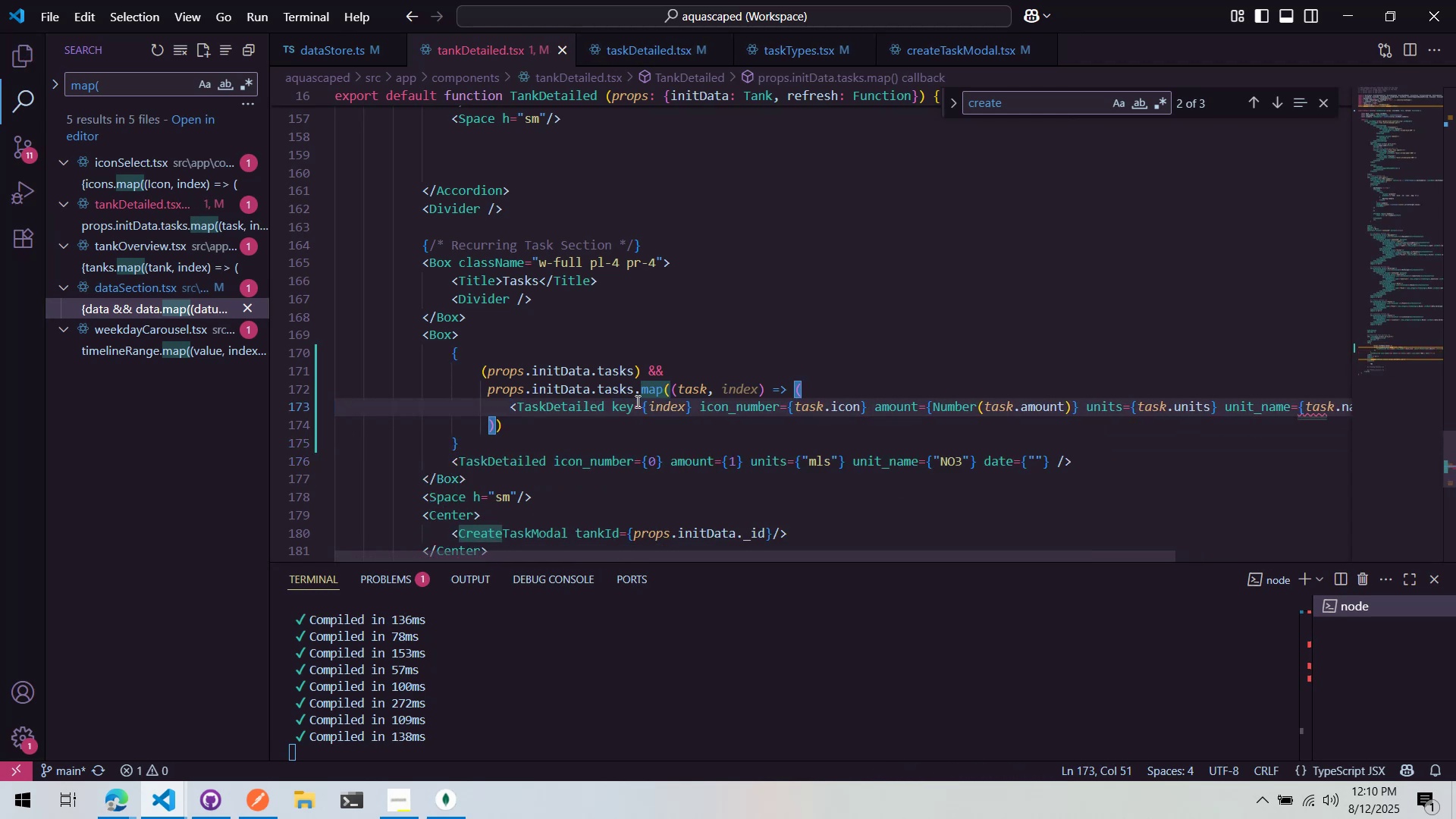 
key(Alt+AltLeft)
 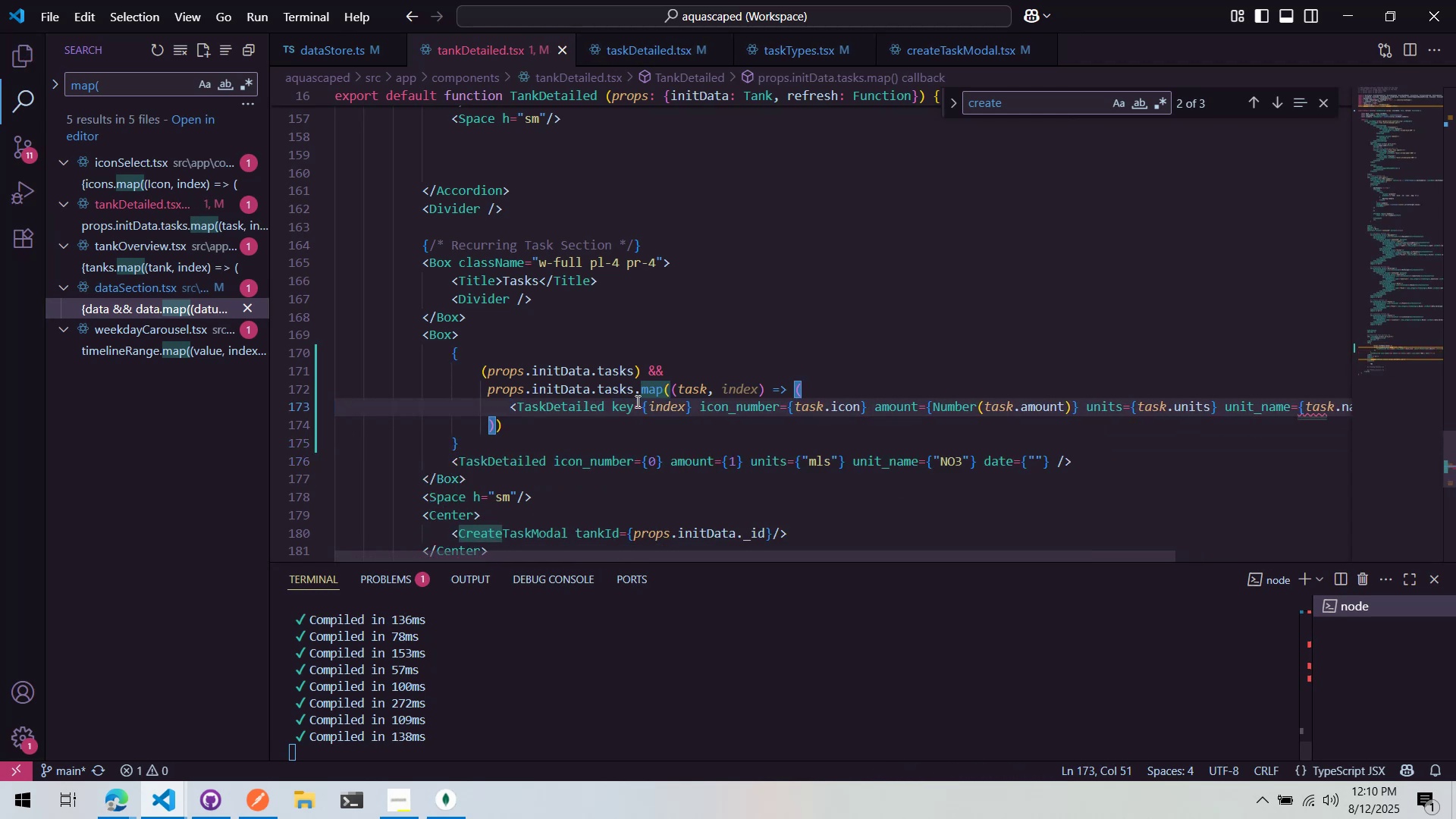 
key(Alt+Tab)
 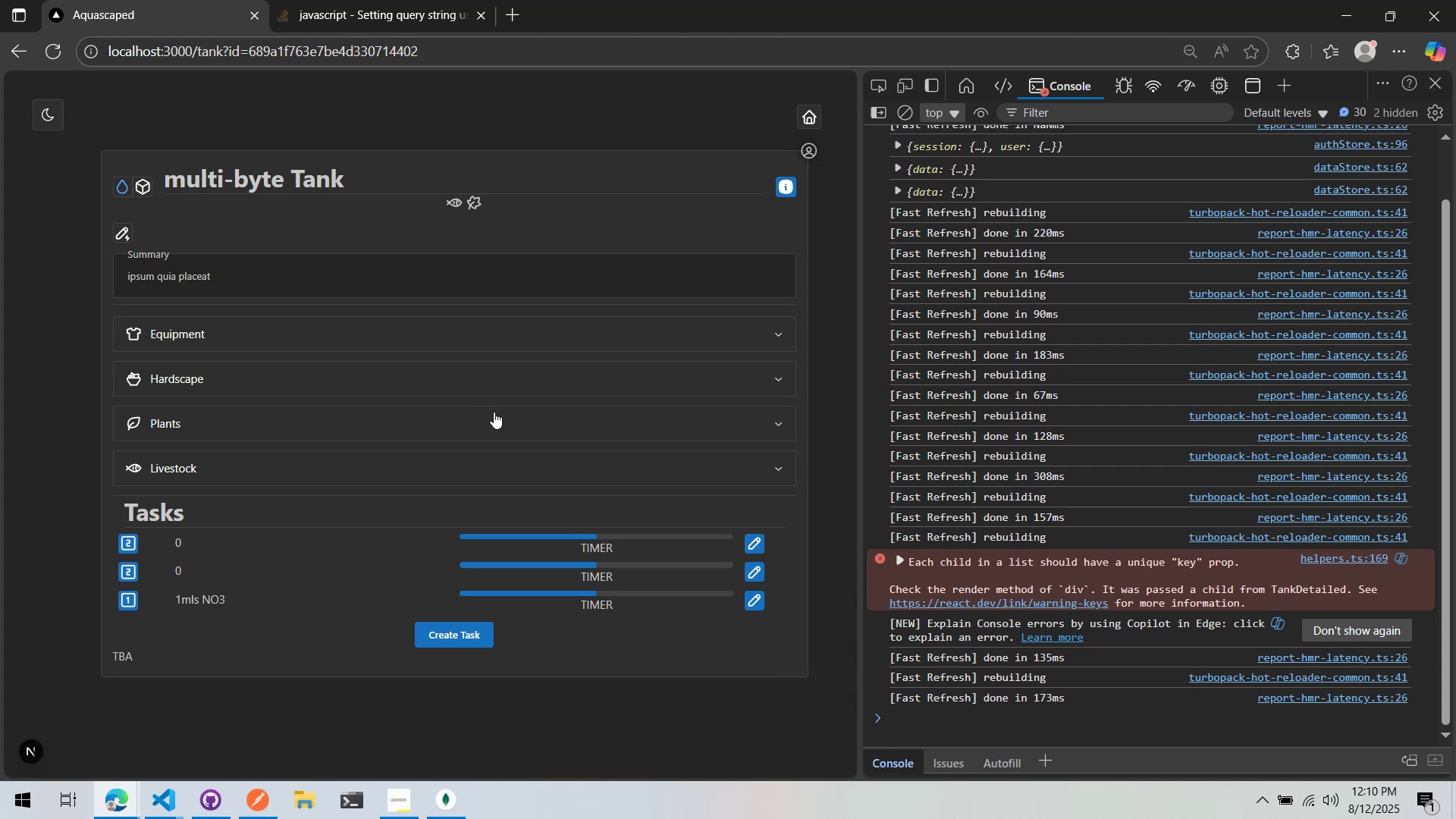 
wait(41.86)
 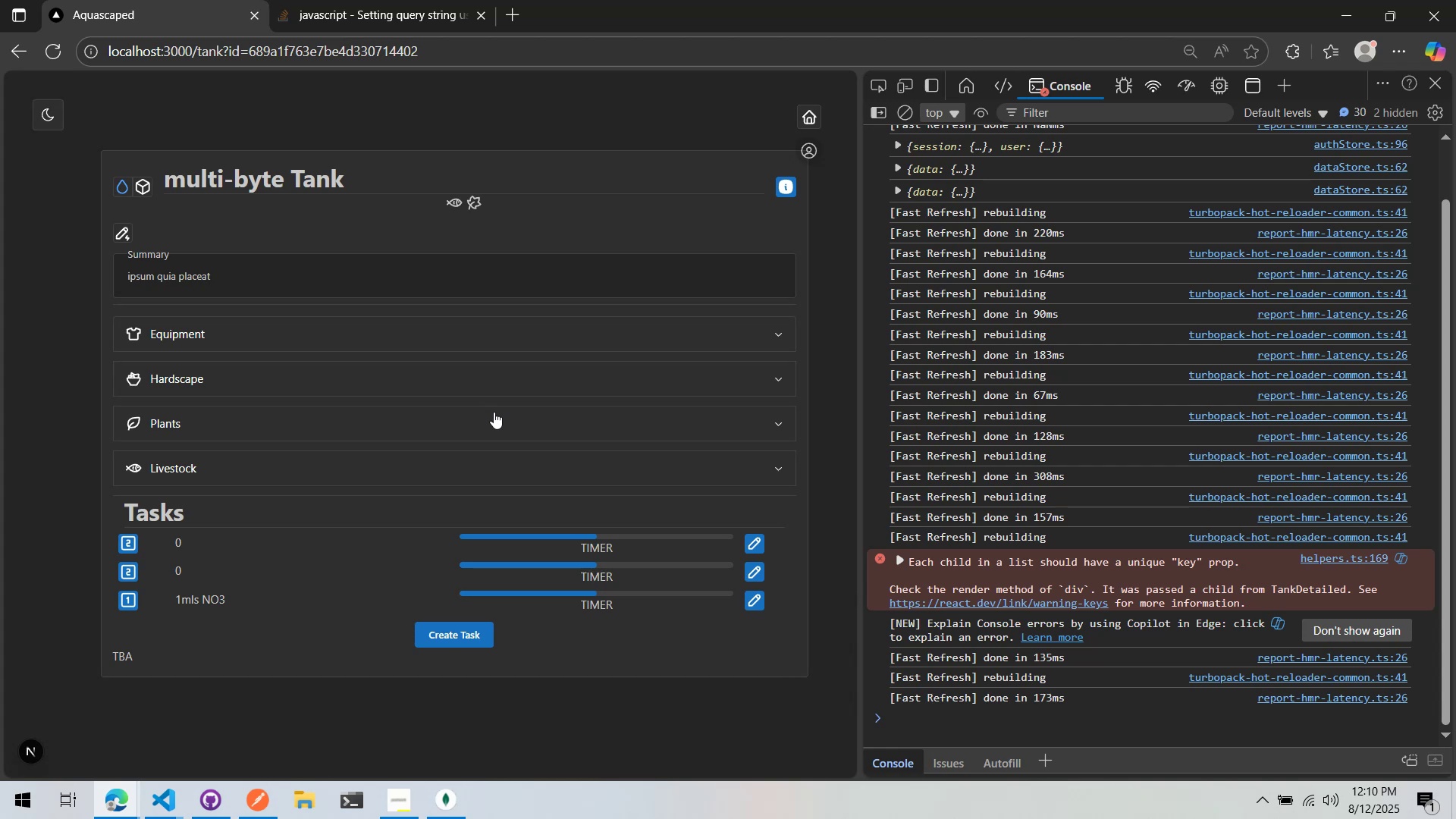 
left_click_drag(start_coordinate=[170, 572], to_coordinate=[234, 576])
 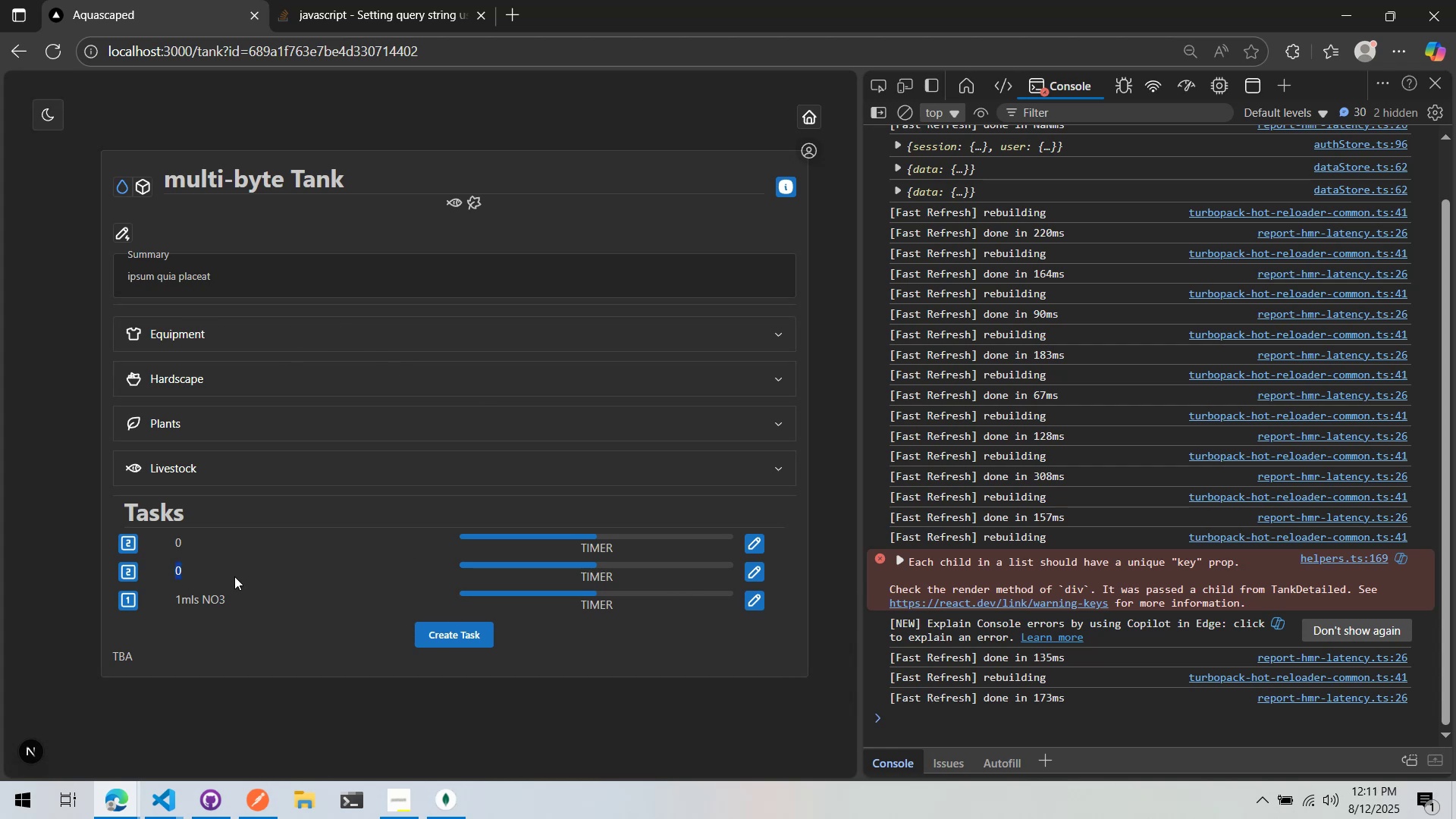 
double_click([234, 576])
 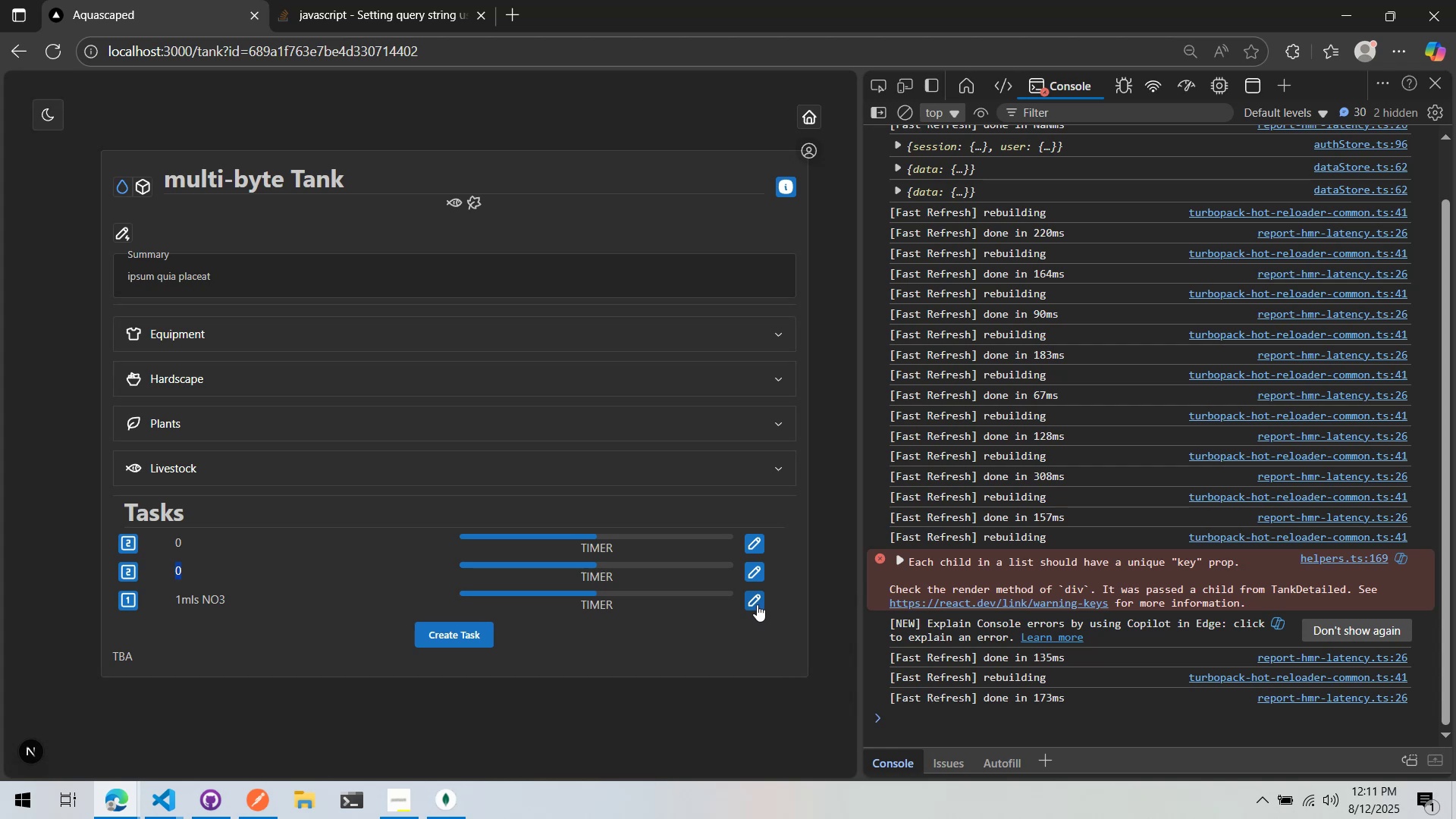 
double_click([706, 607])
 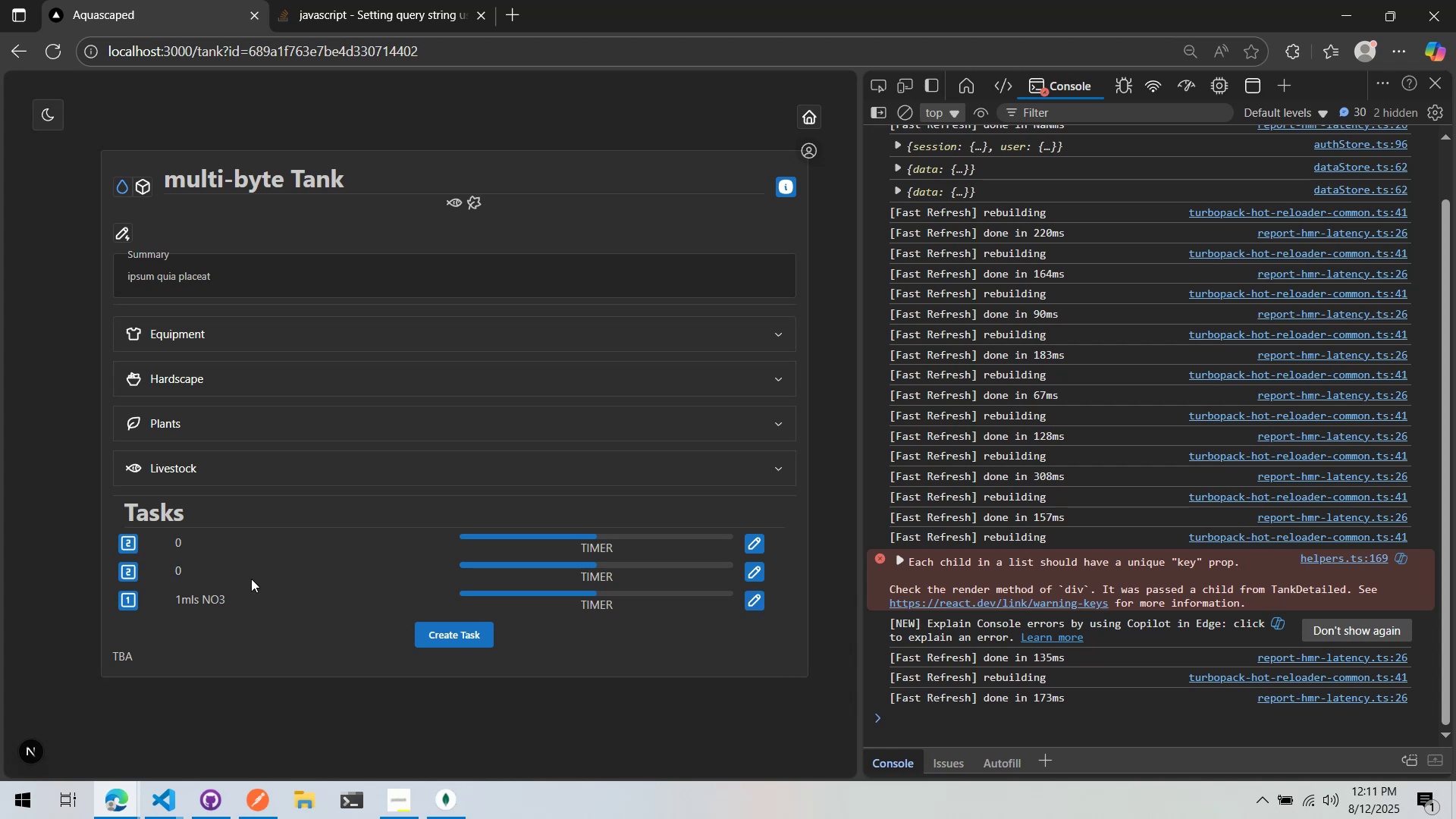 
key(Alt+Tab)
 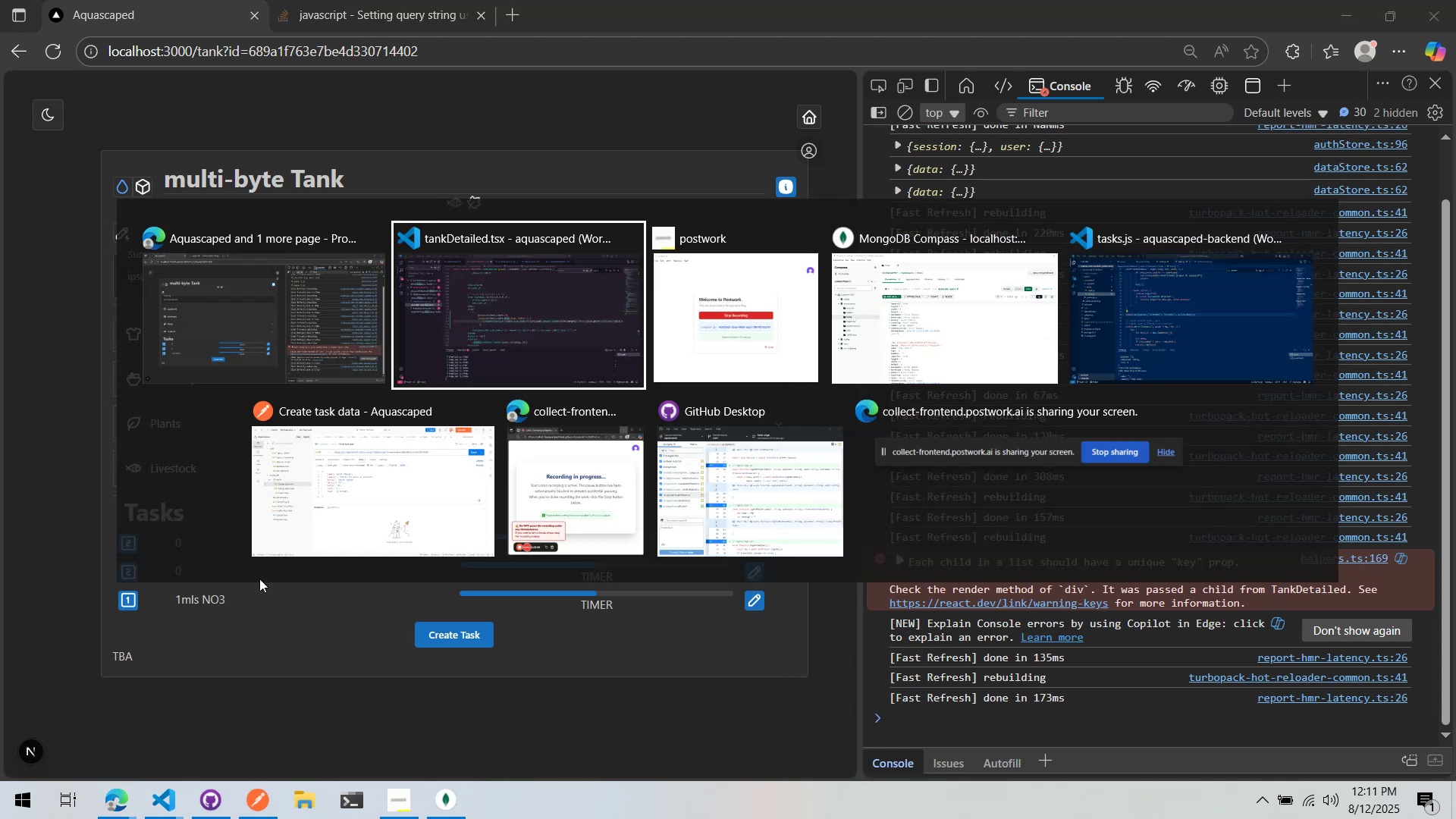 
key(Alt+Tab)
 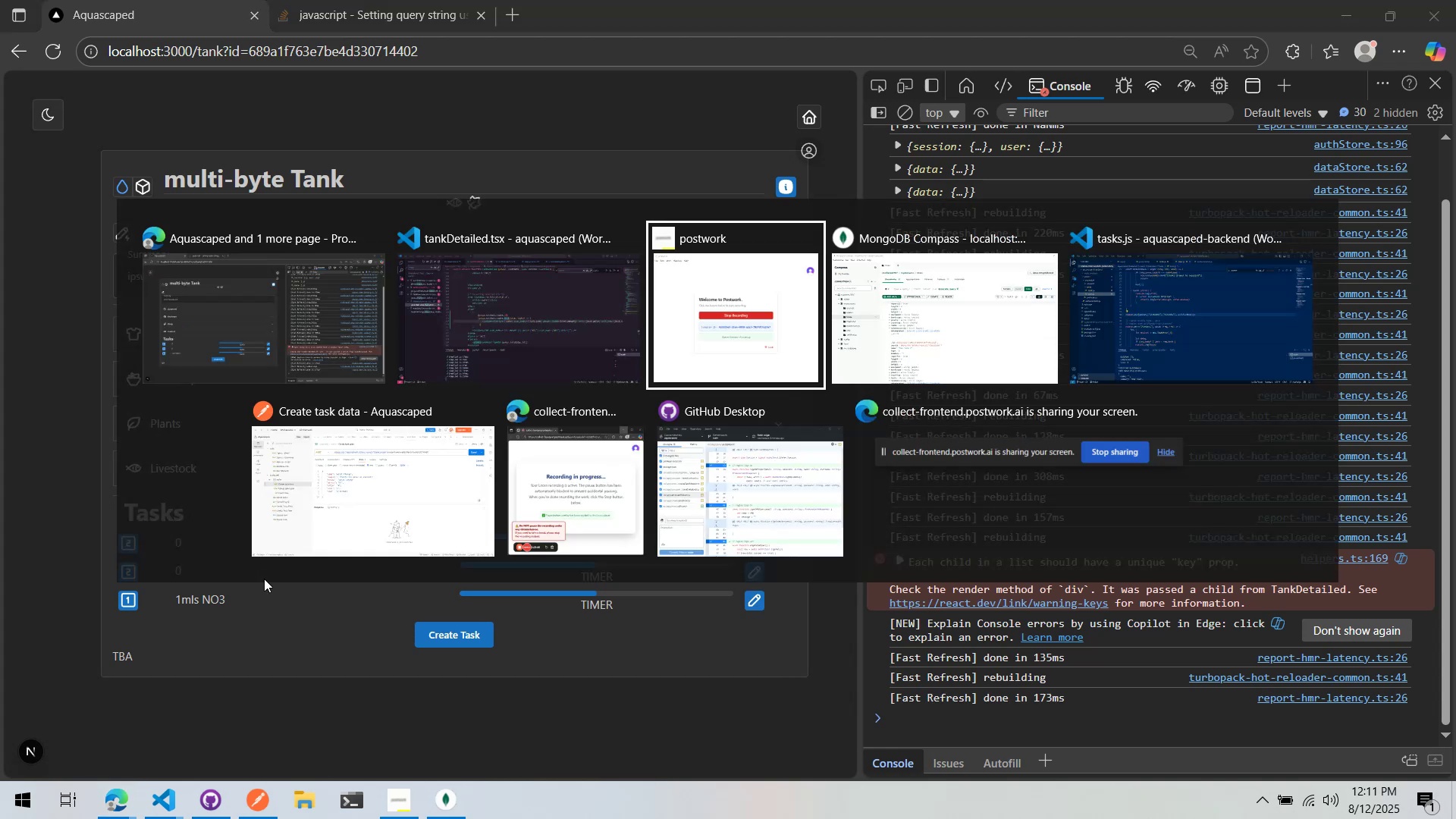 
key(Alt+Tab)
 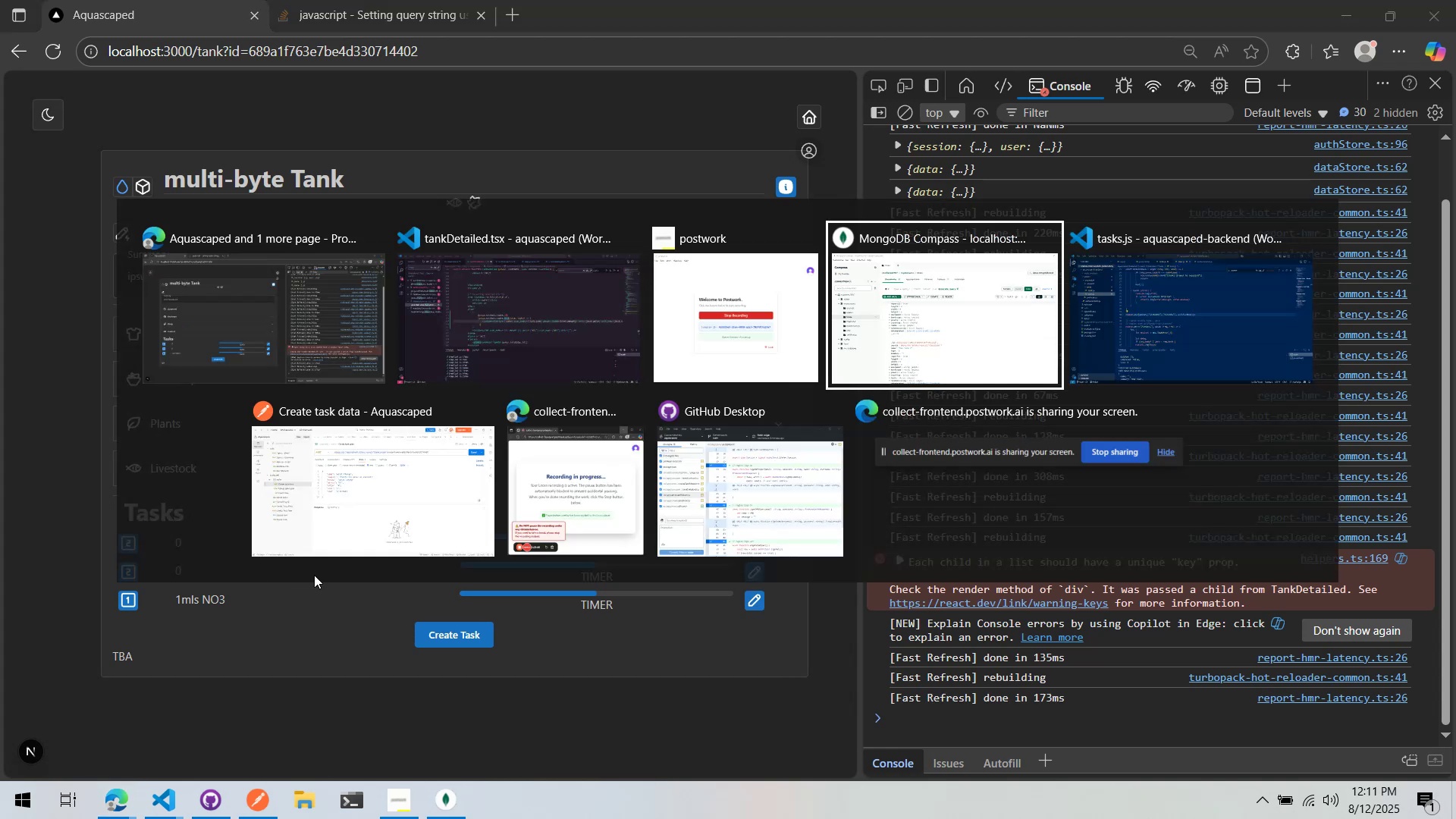 
key(Alt+Tab)
 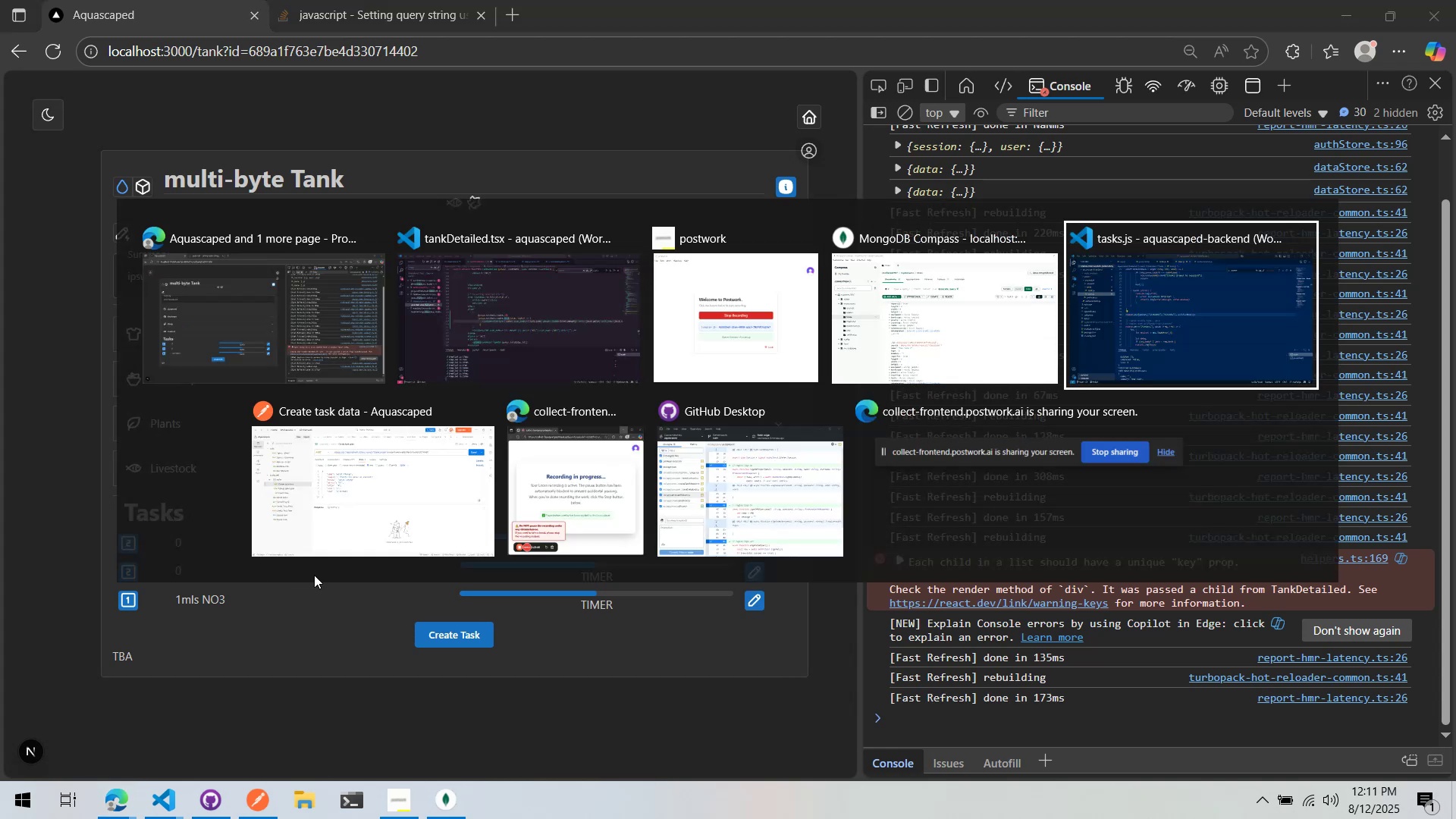 
key(Alt+Tab)
 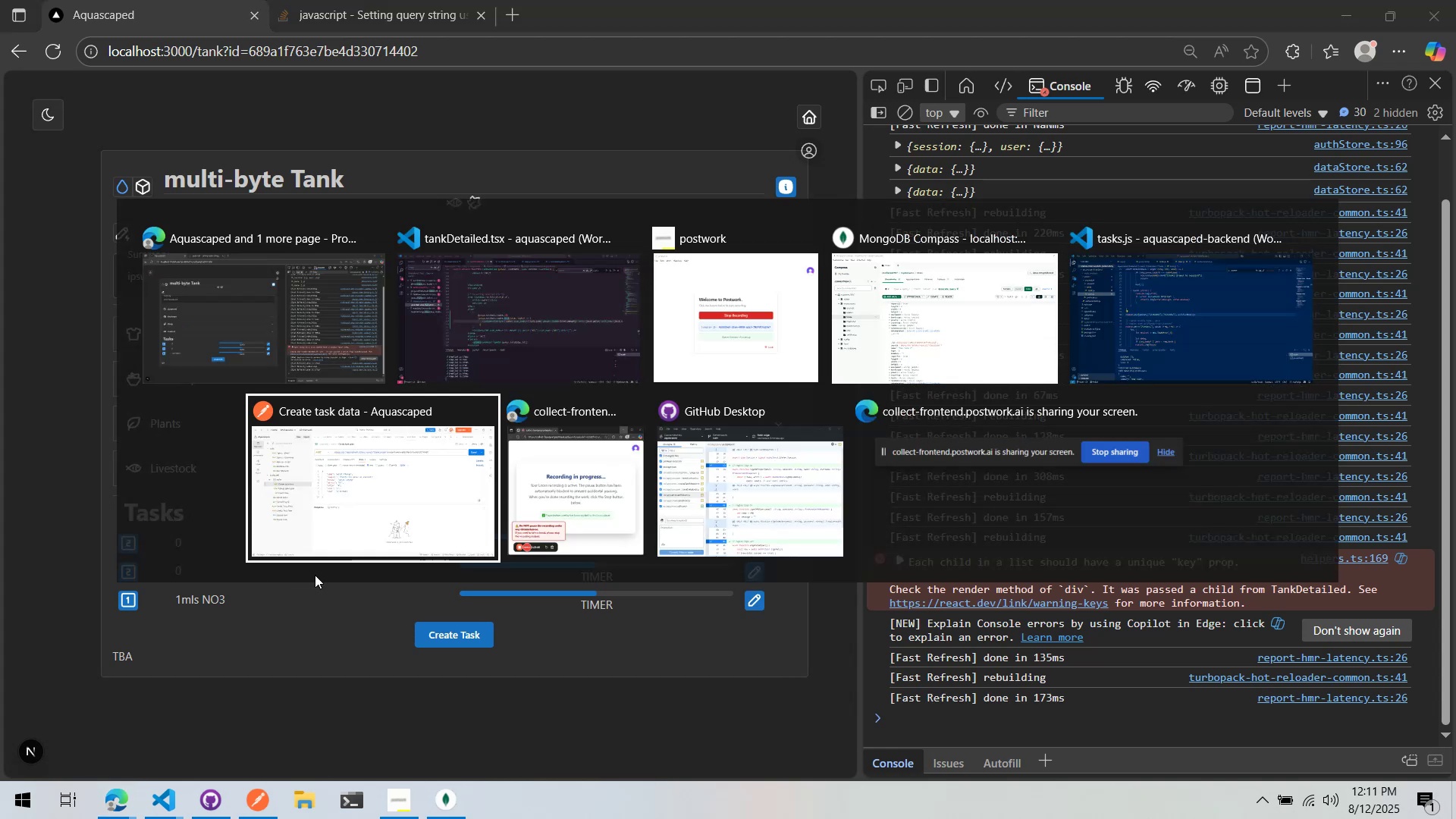 
key(Alt+Tab)
 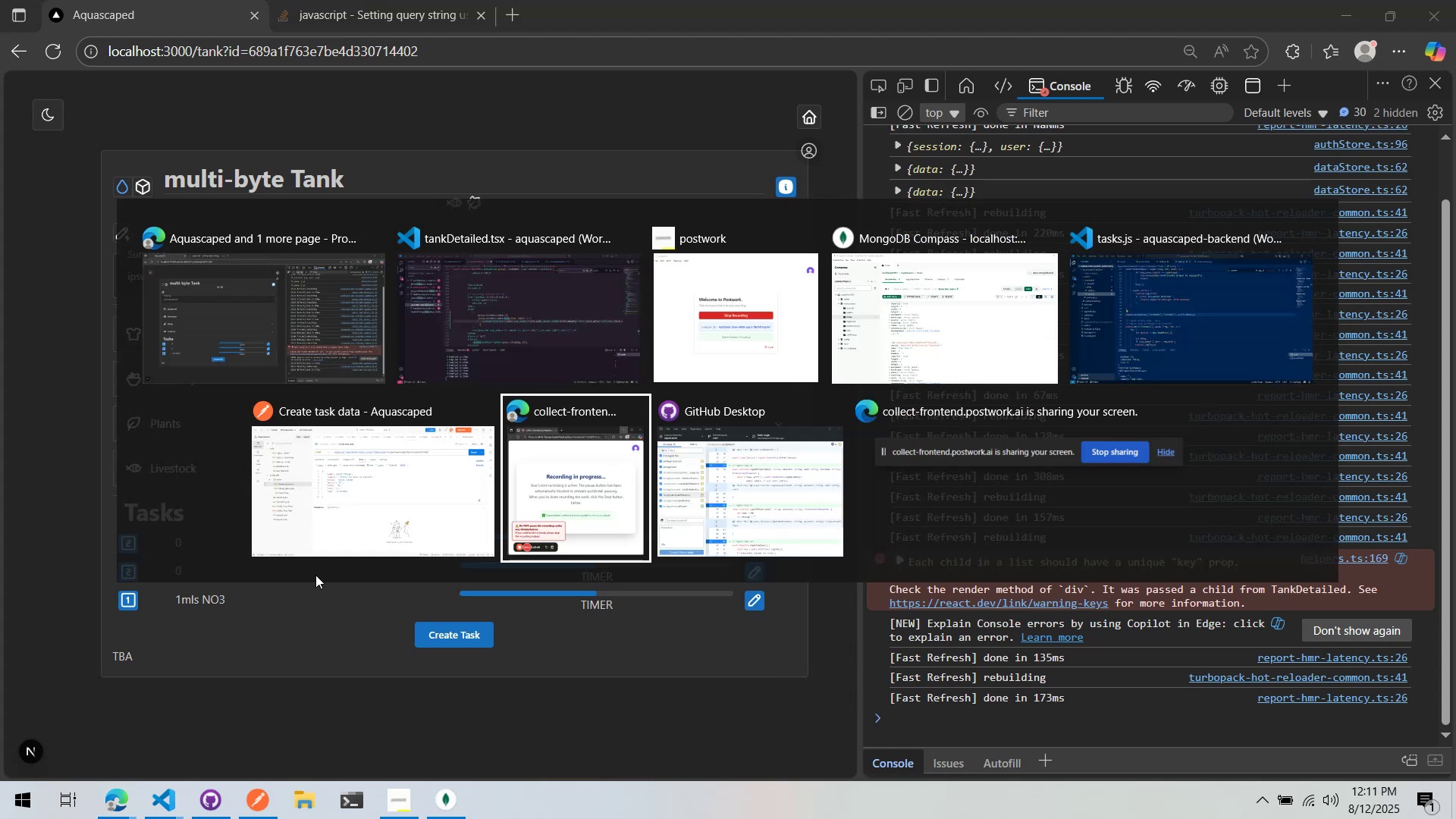 
key(Alt+Tab)
 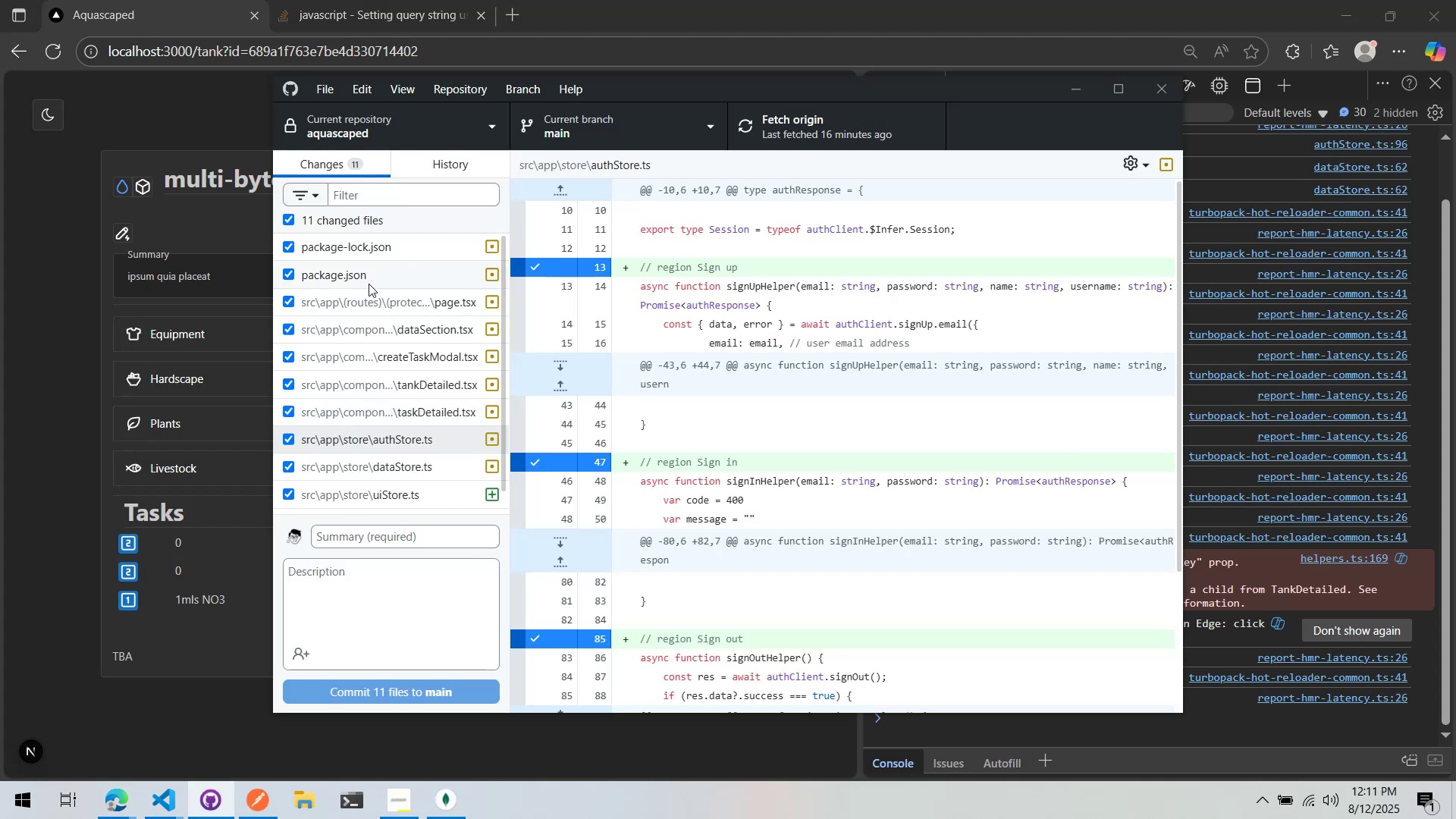 
left_click([360, 249])
 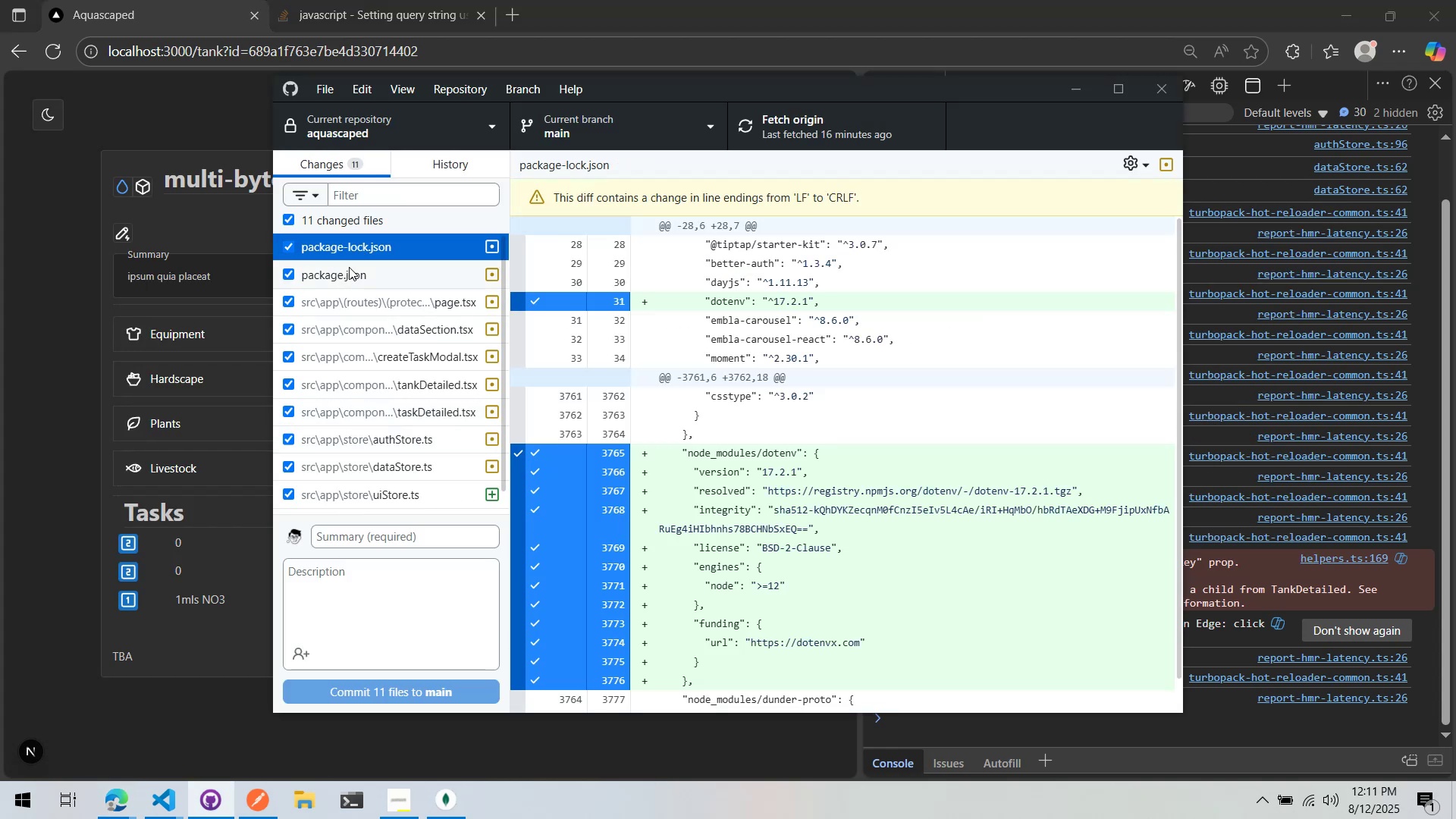 
left_click([349, 267])
 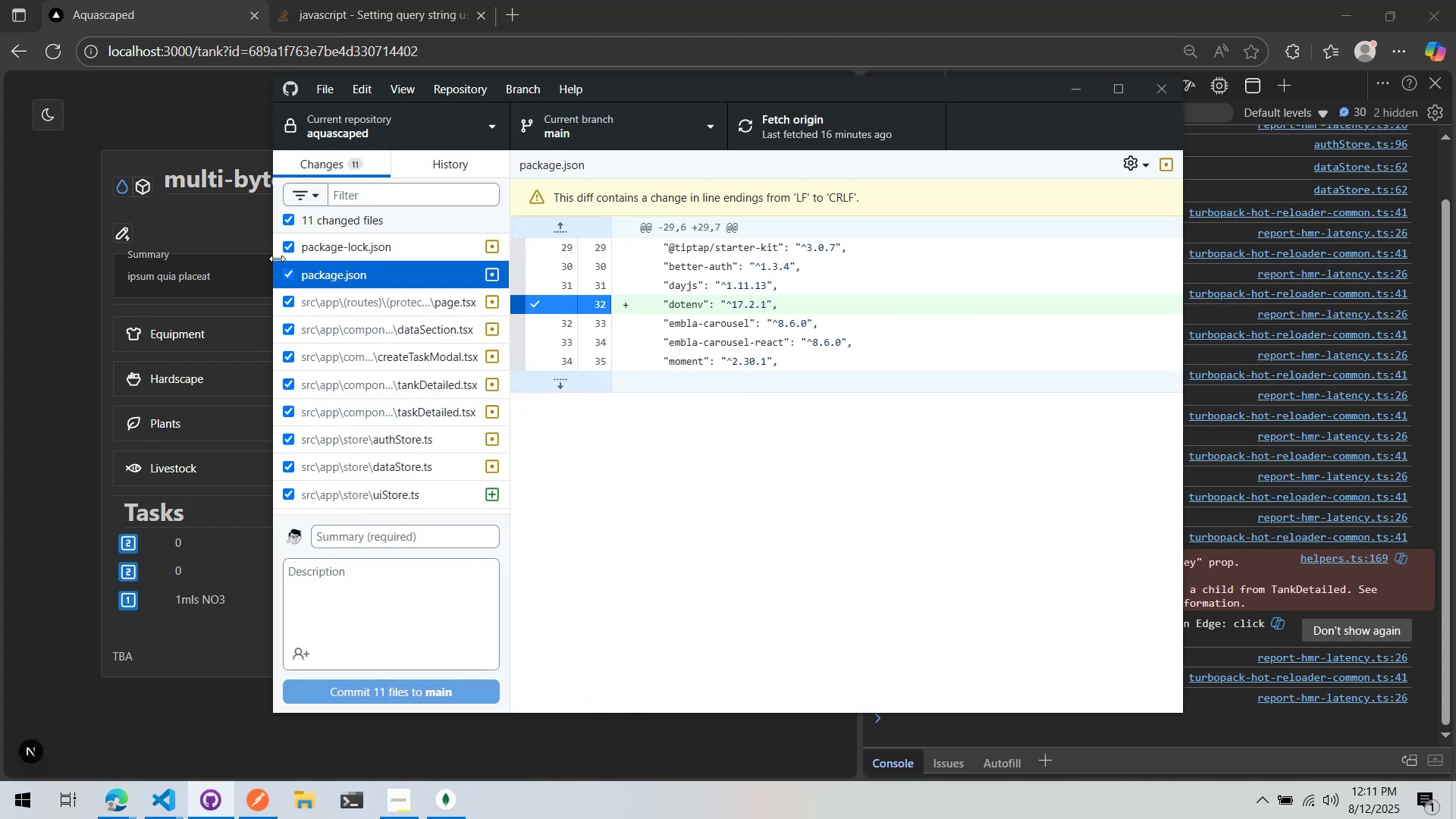 
double_click([283, 275])
 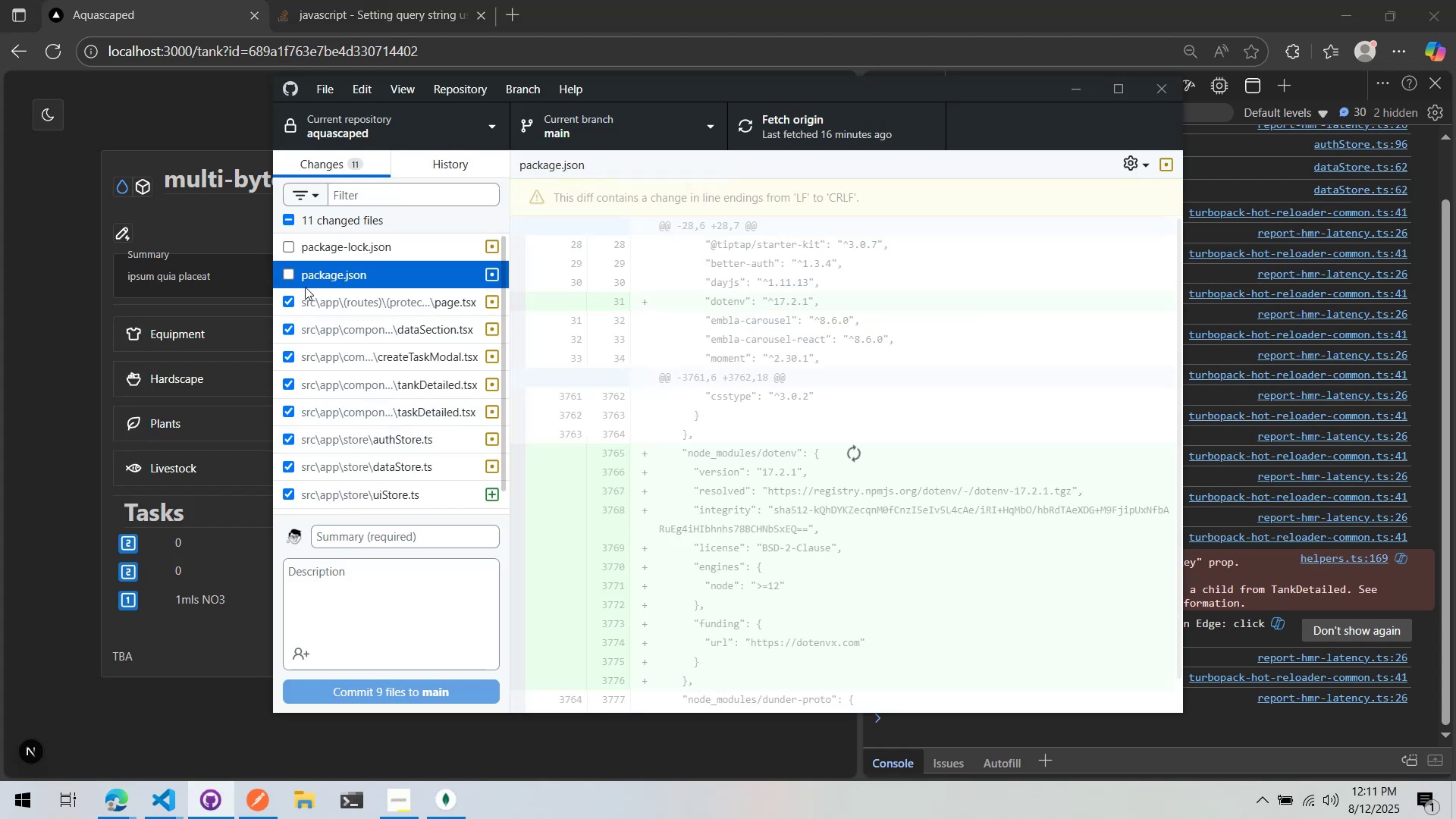 
left_click([315, 297])
 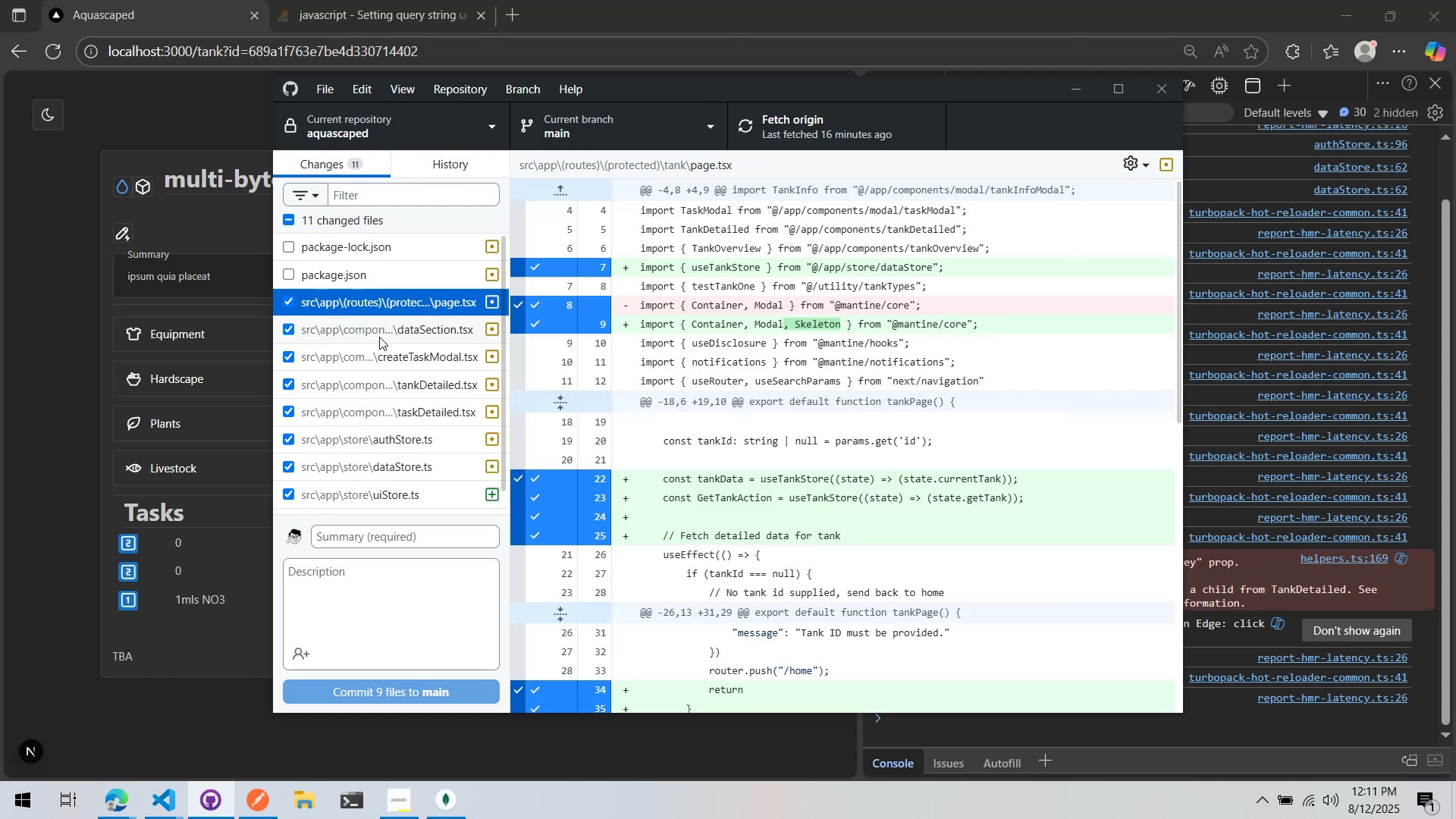 
scroll: coordinate [416, 386], scroll_direction: down, amount: 5.0
 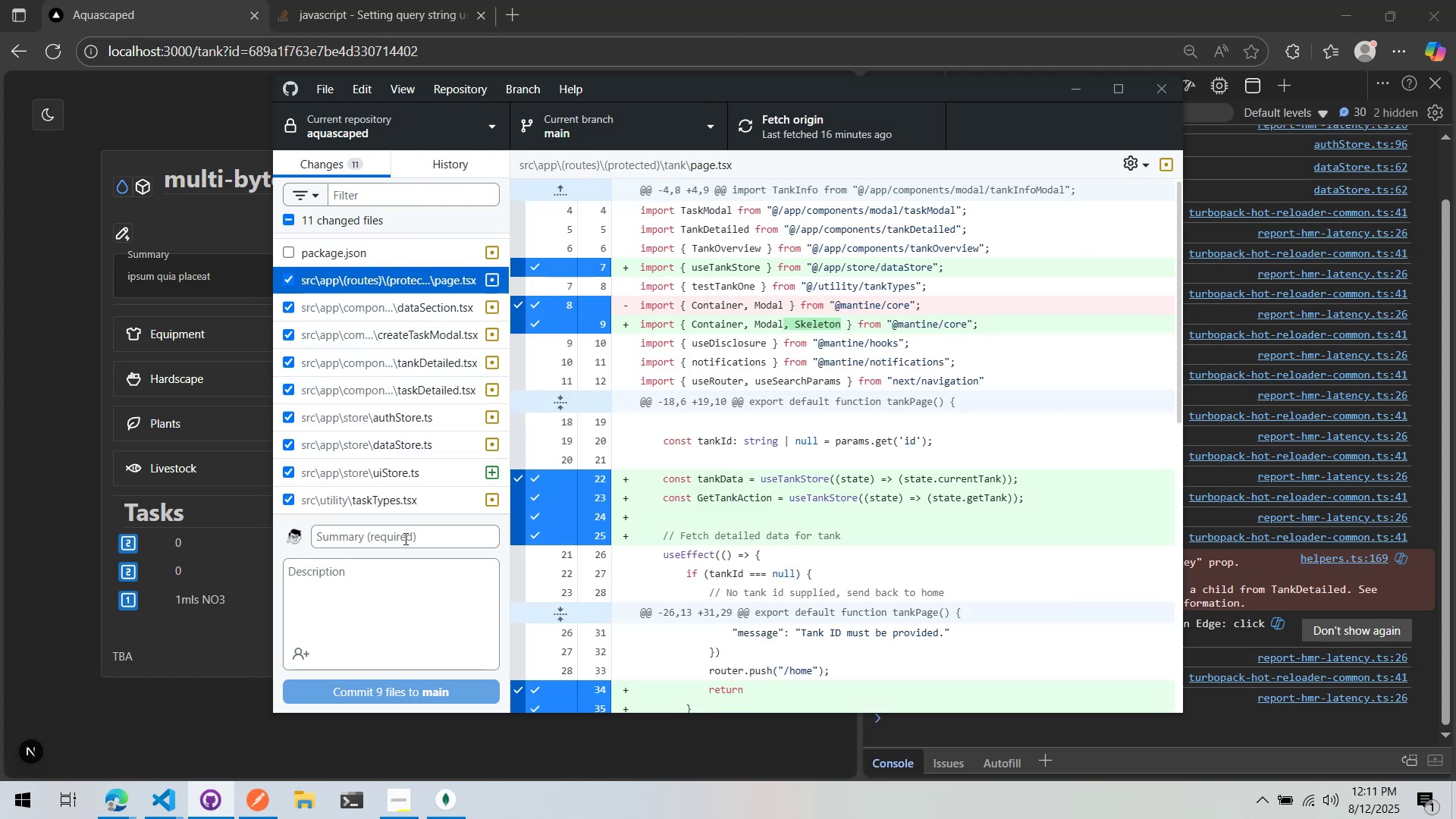 
left_click([401, 535])
 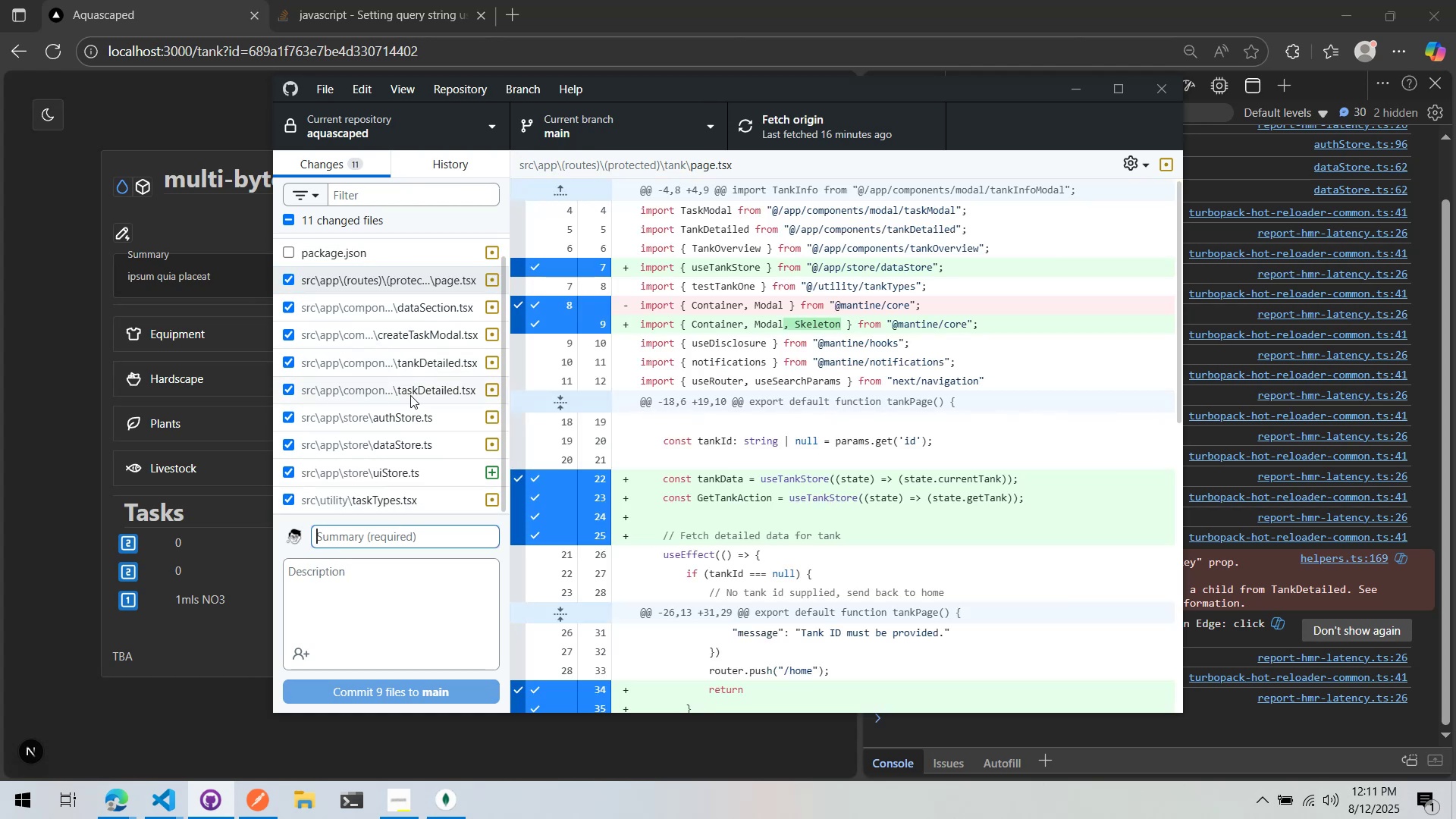 
left_click([410, 395])
 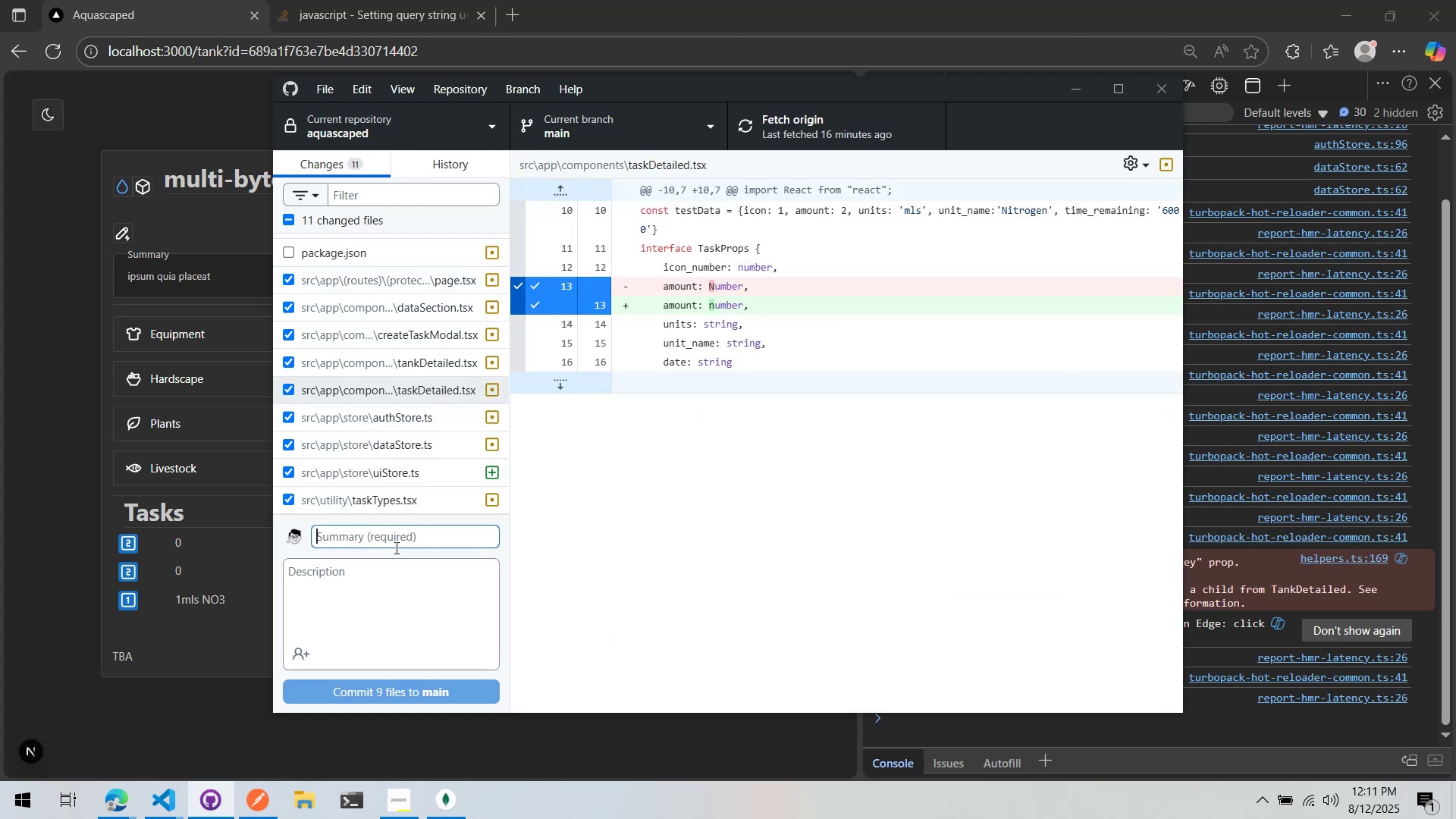 
double_click([393, 538])
 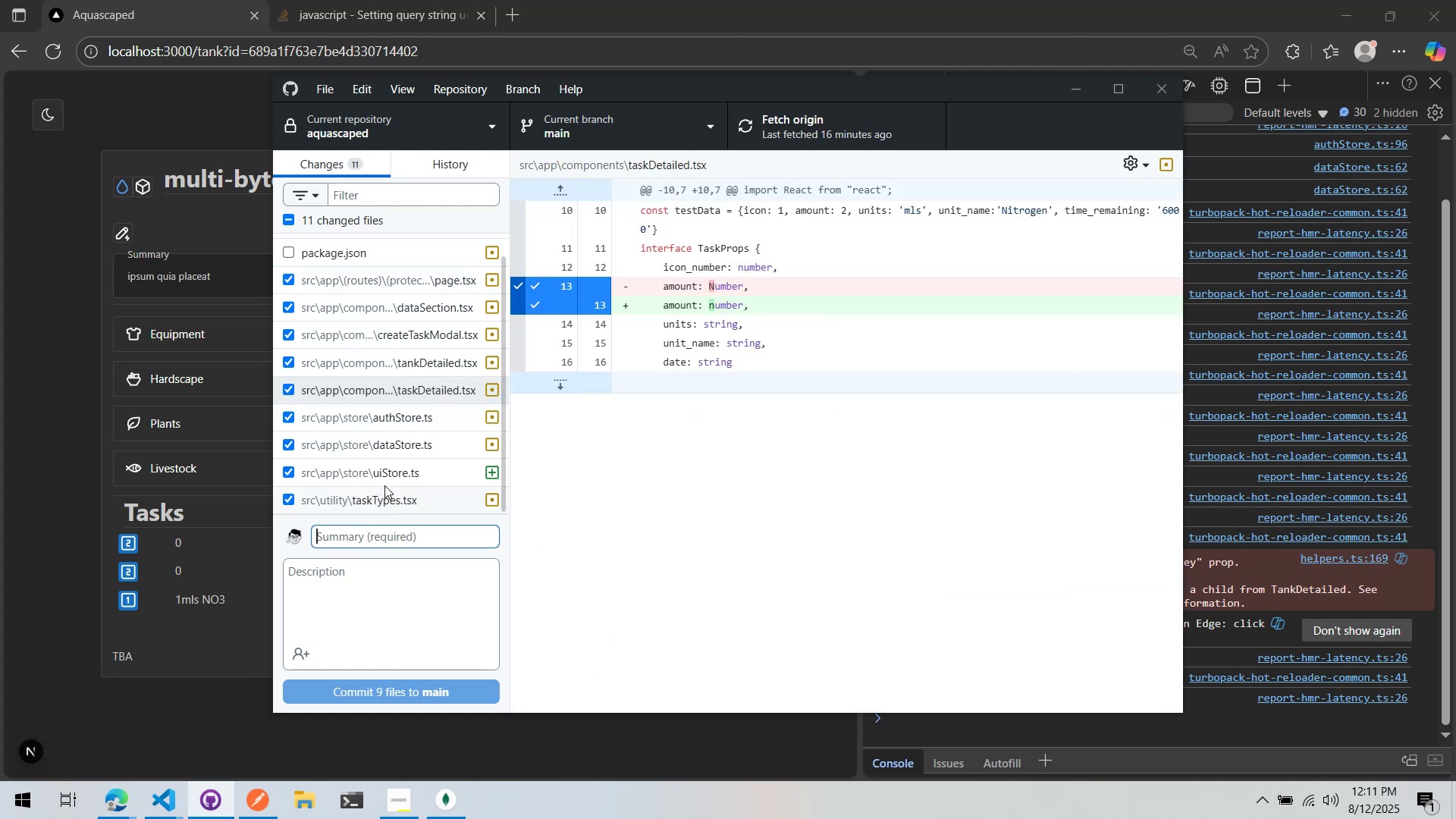 
left_click([393, 415])
 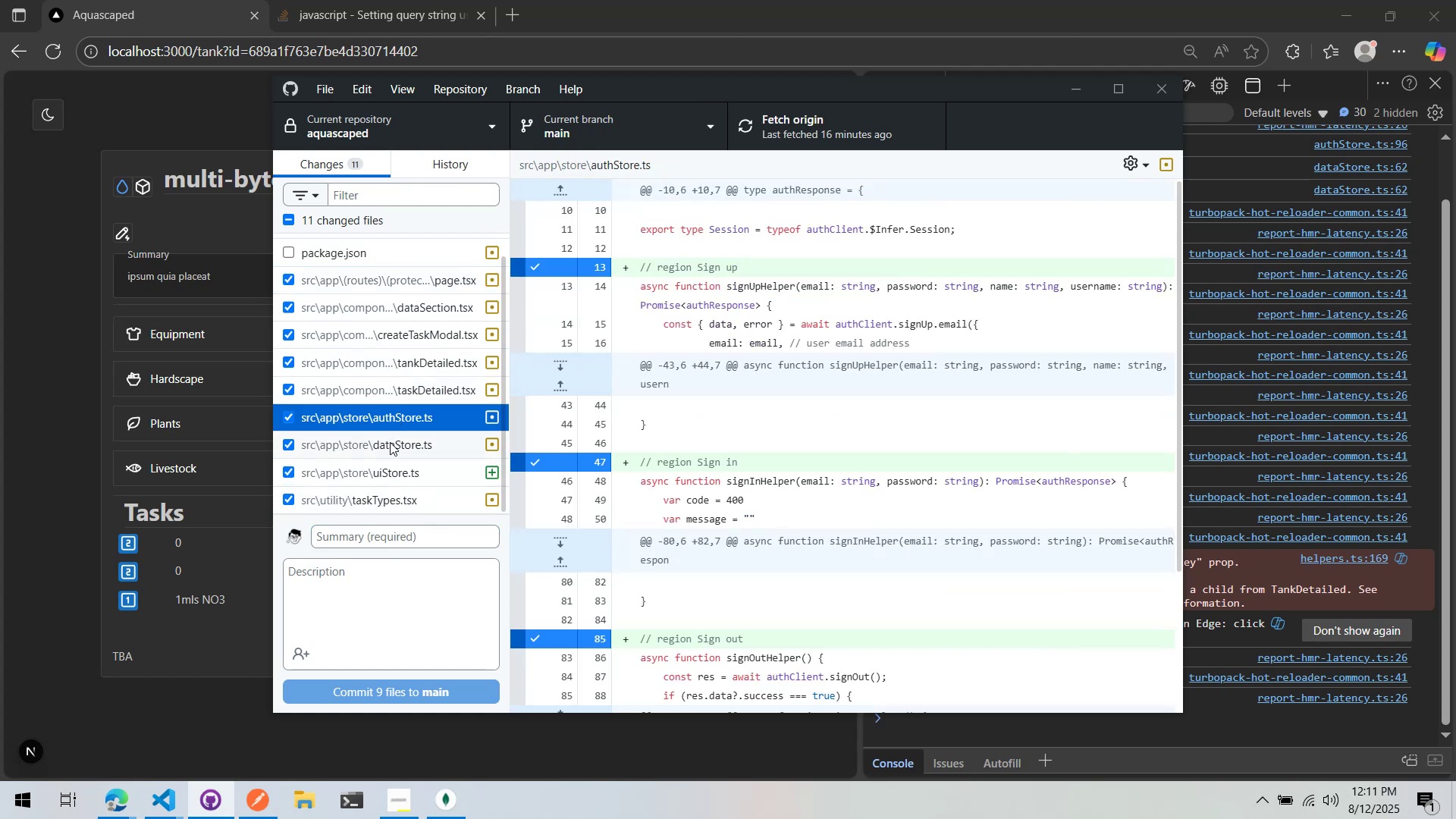 
left_click([390, 442])
 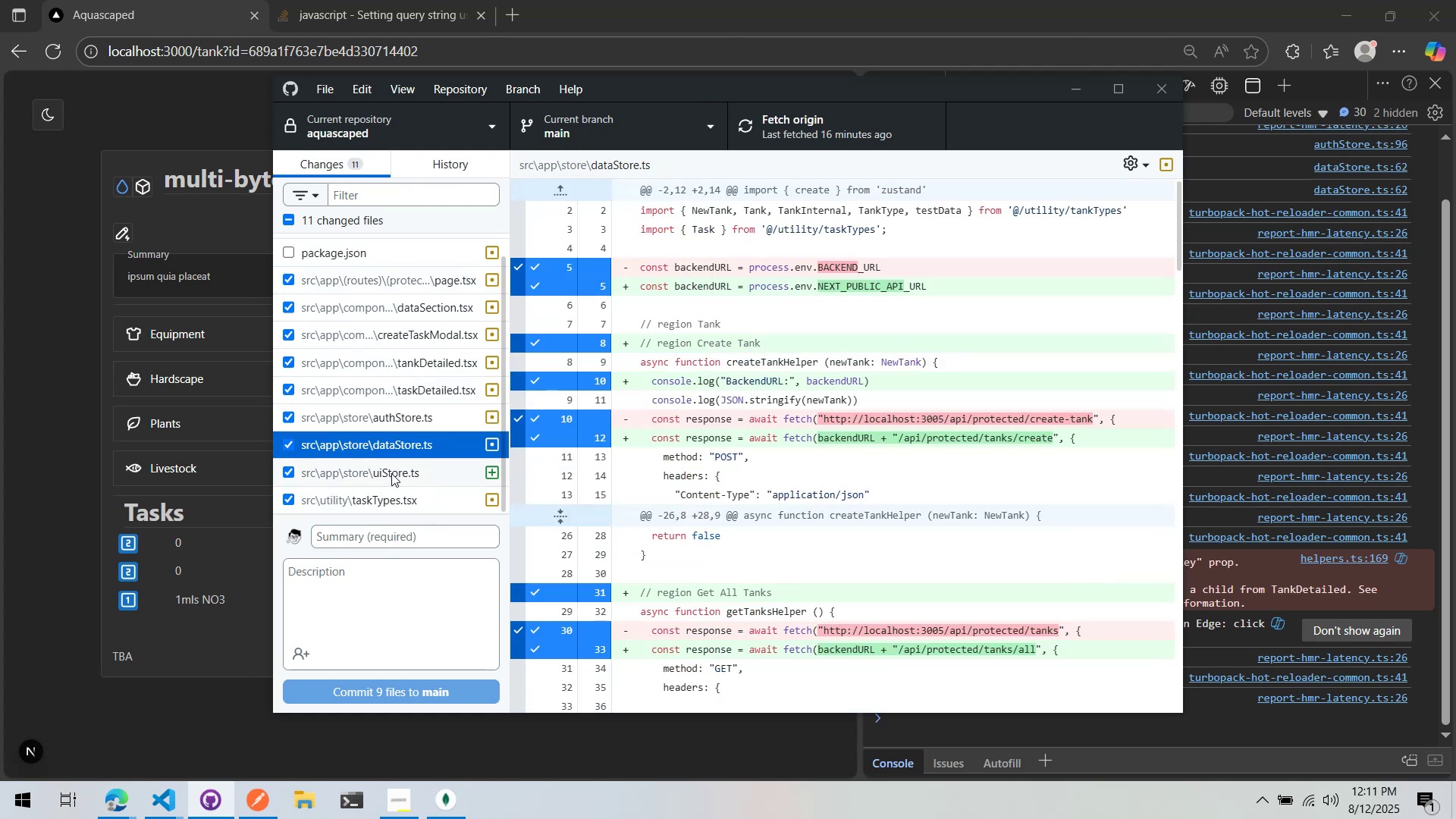 
left_click([391, 473])
 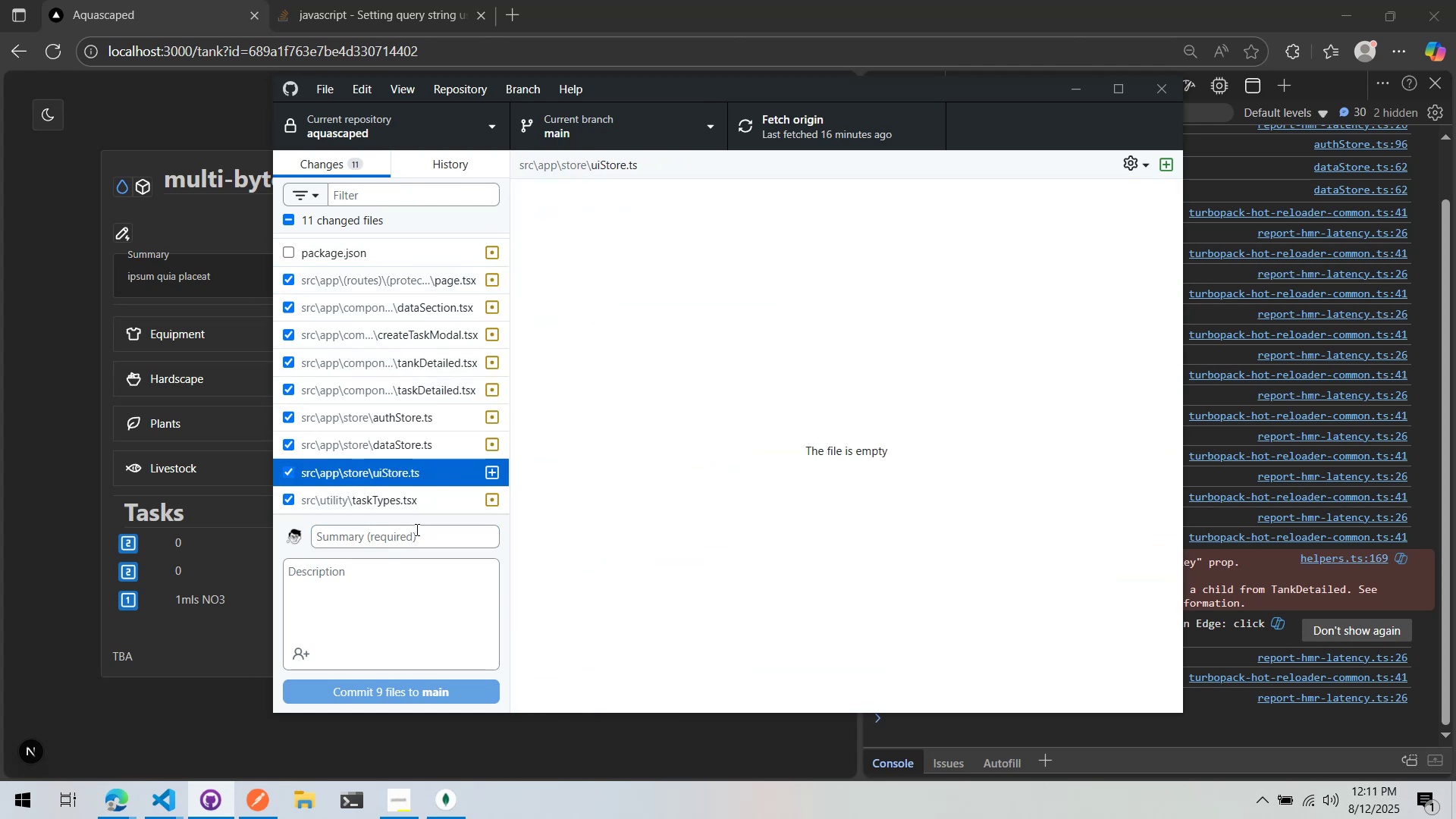 
left_click([417, 532])
 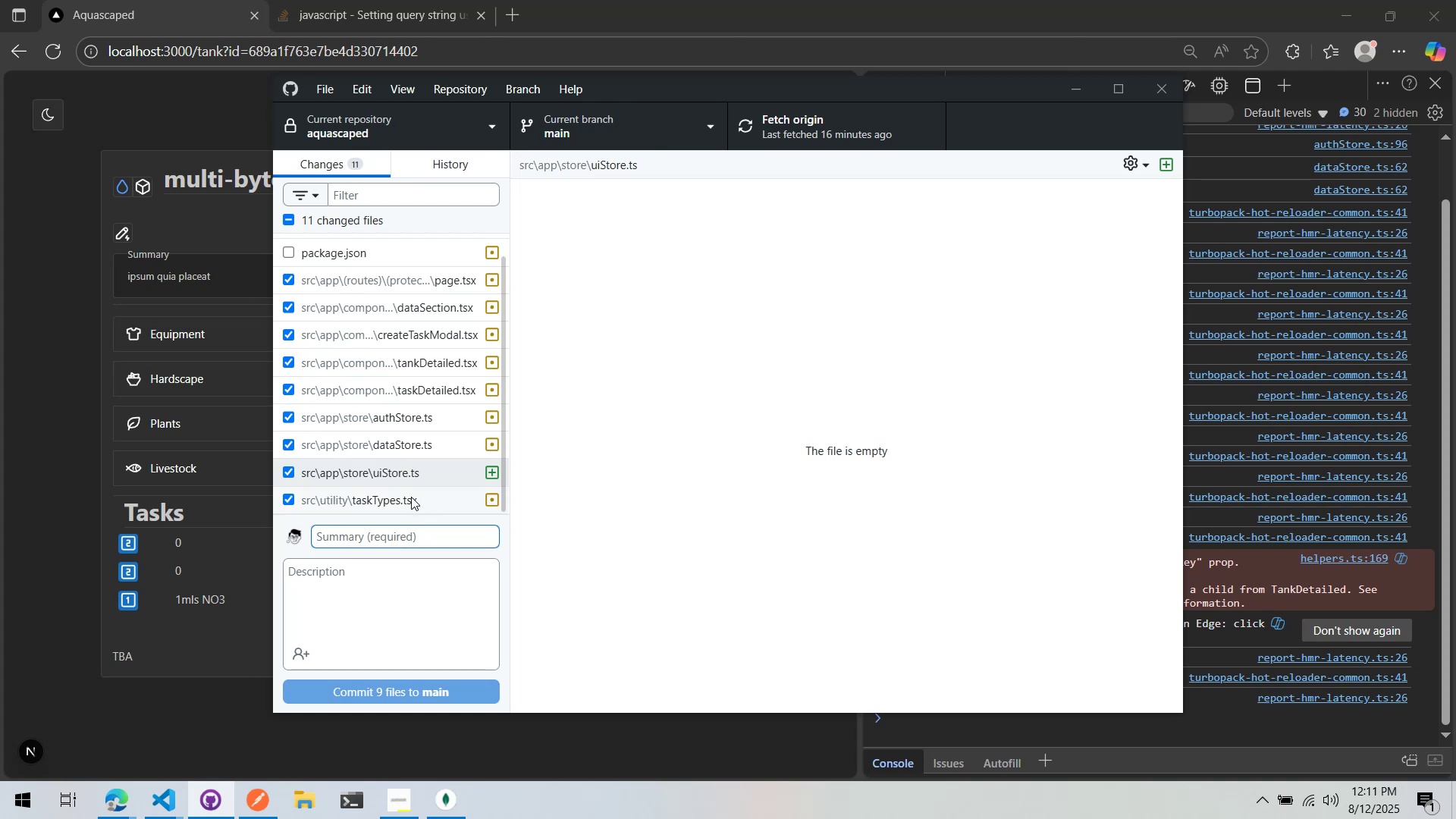 
left_click([406, 513])
 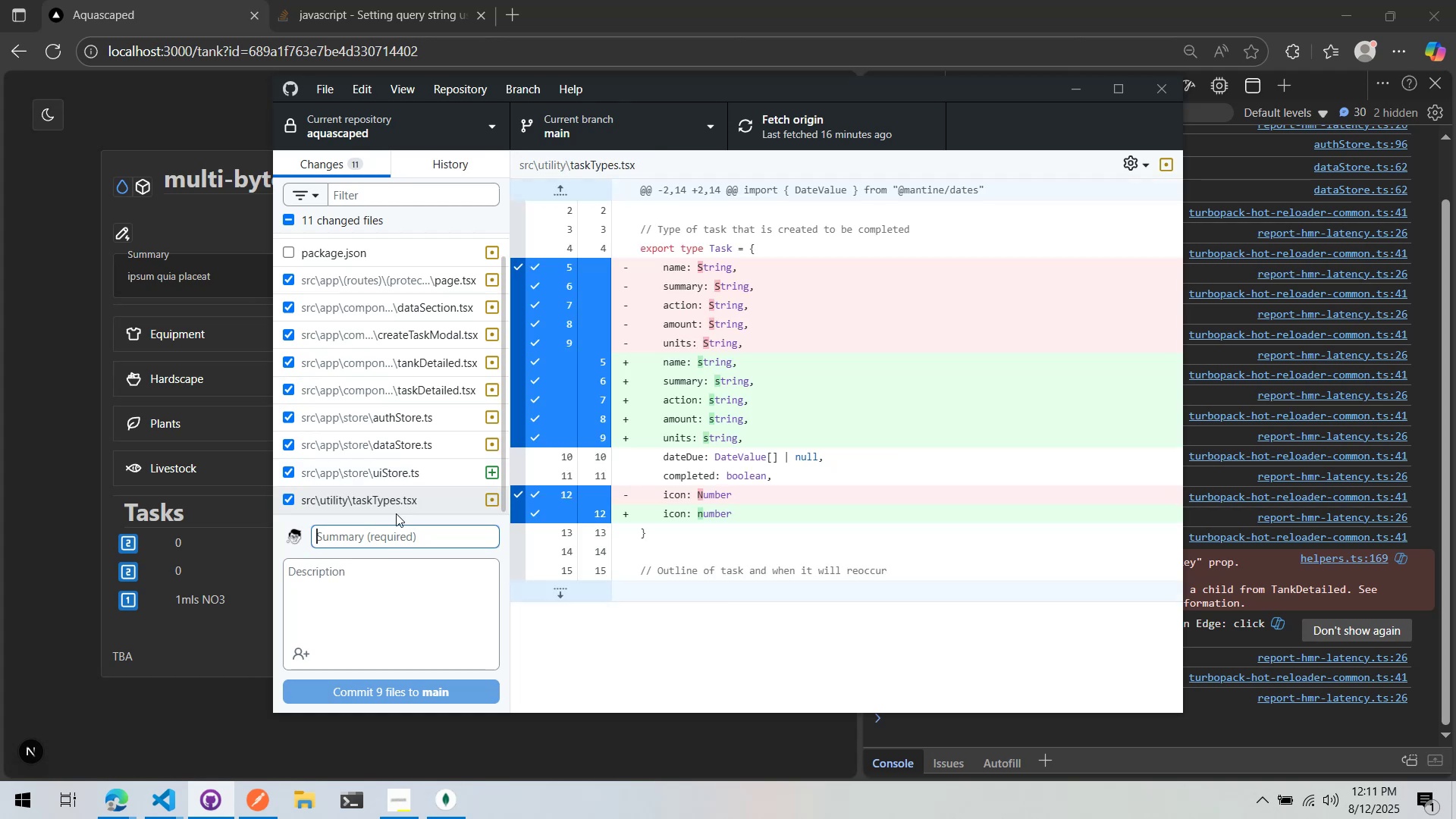 
type(Data Display)
key(Tab)
 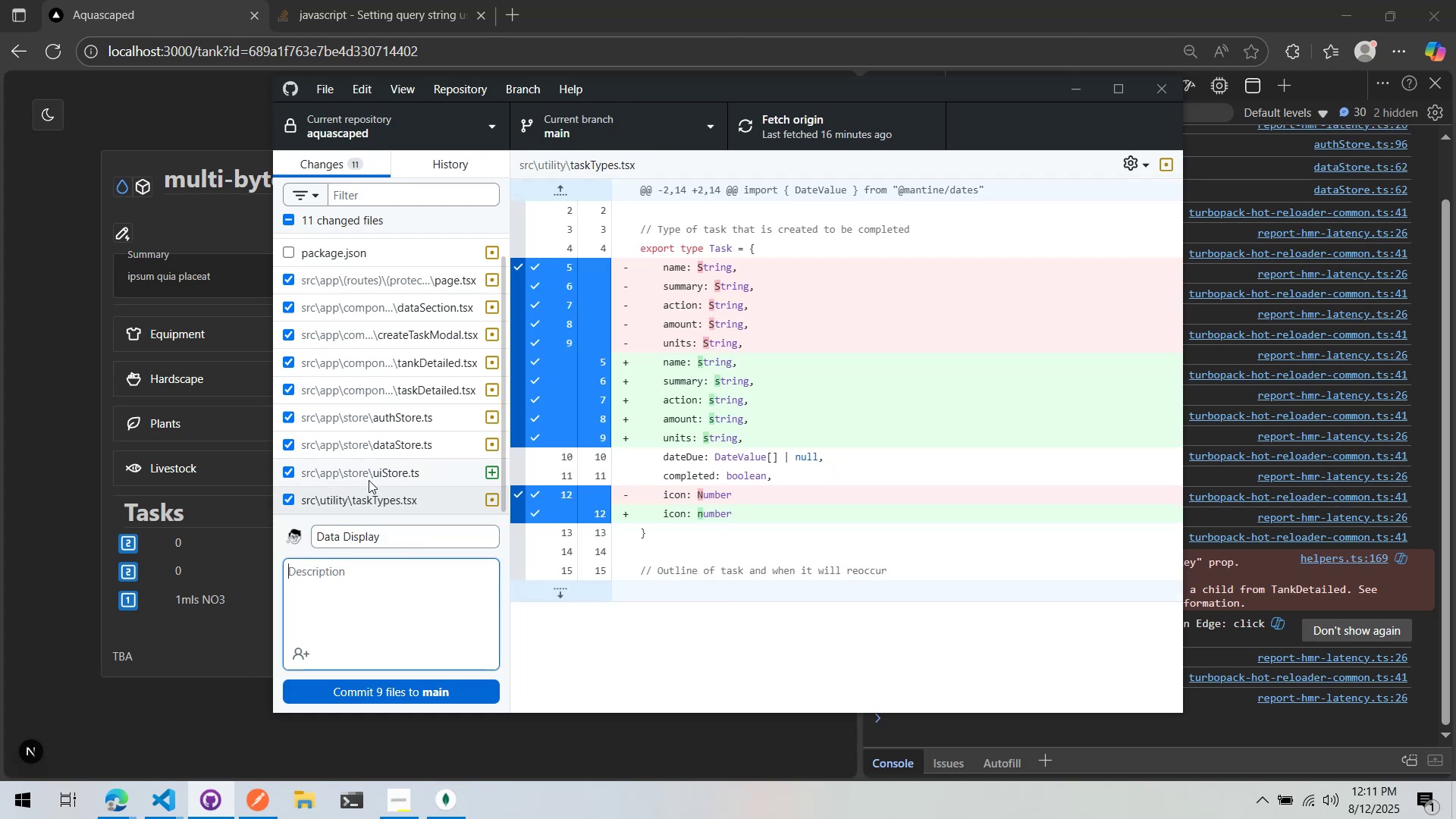 
type(Data store routes adjusted )
 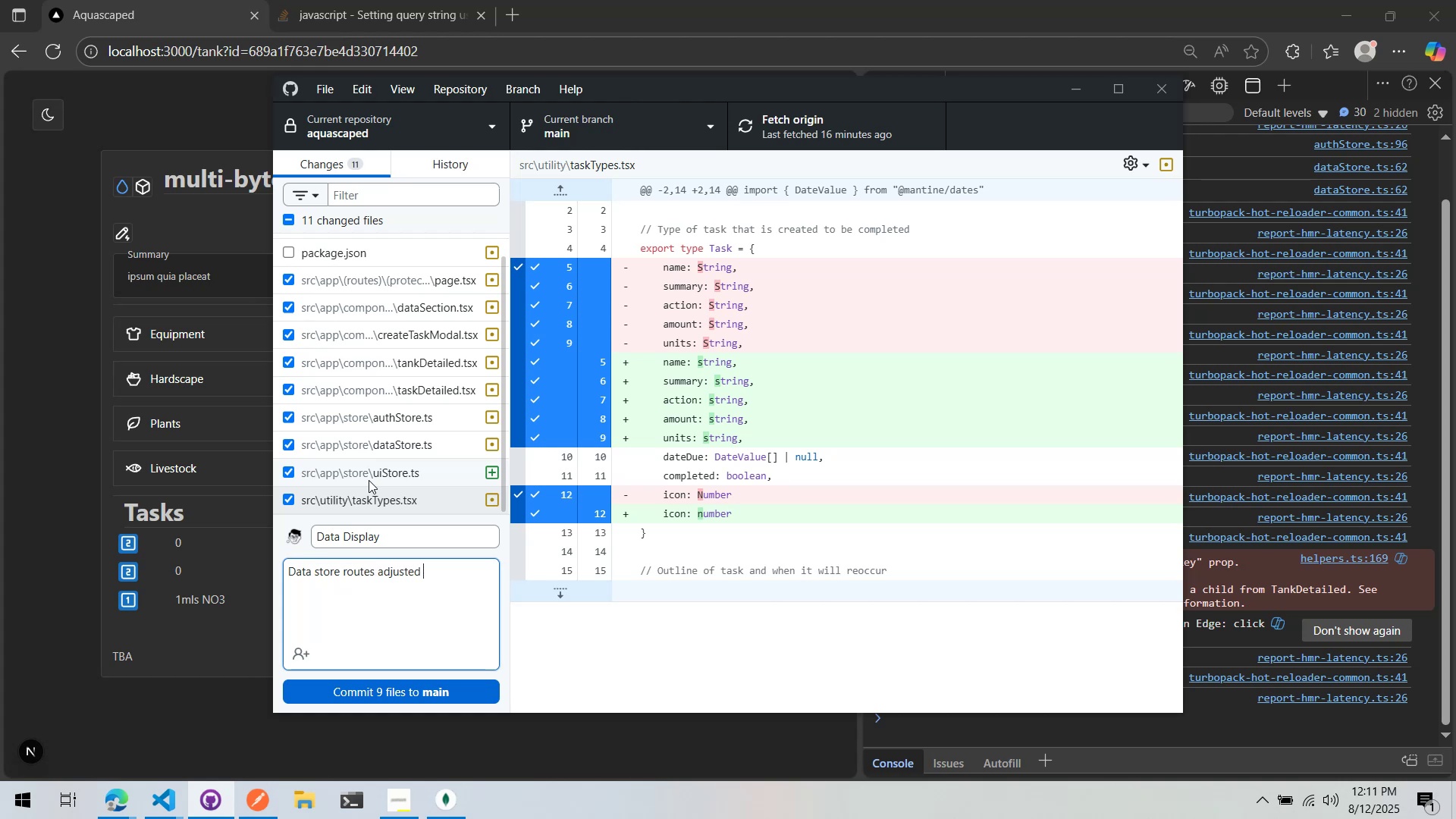 
key(Enter)
 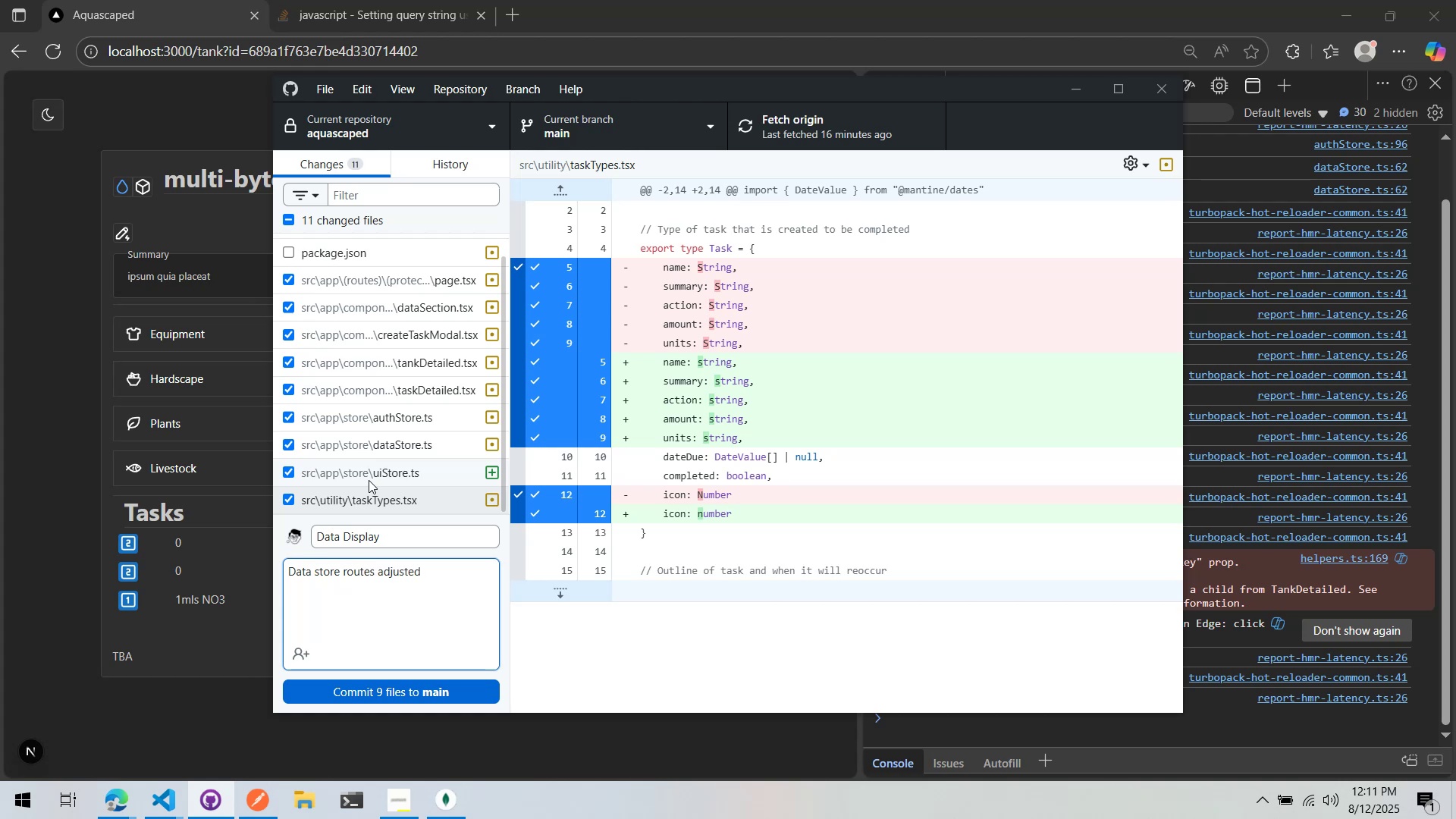 
type(T)
key(Backspace)
type(T)
key(Backspace)
type(Tank Detailed correctly takes in a TanID)
key(Backspace)
key(Backspace)
key(Backspace)
key(Backspace)
key(Backspace)
type(tankId)
 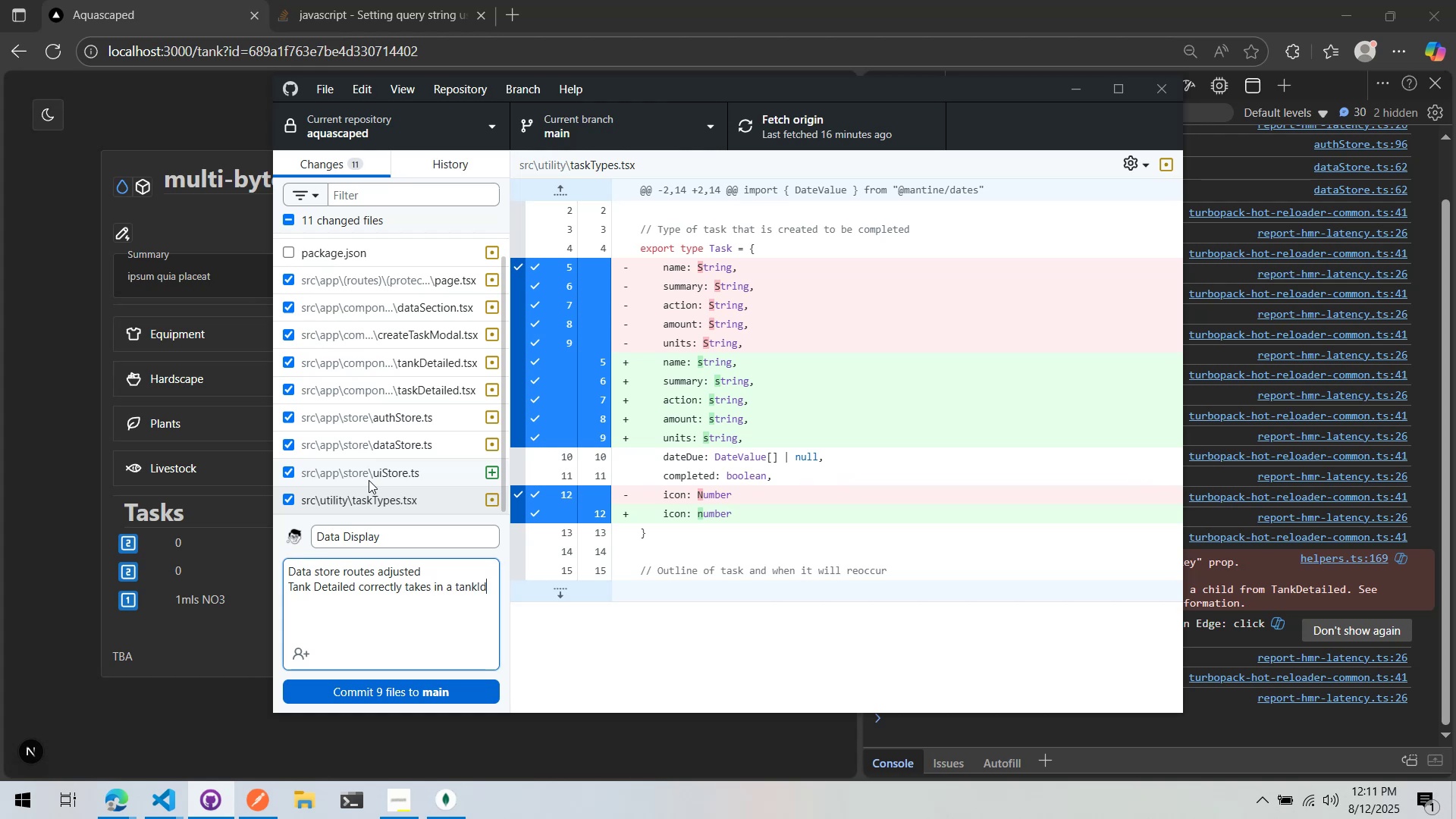 
key(Enter)
 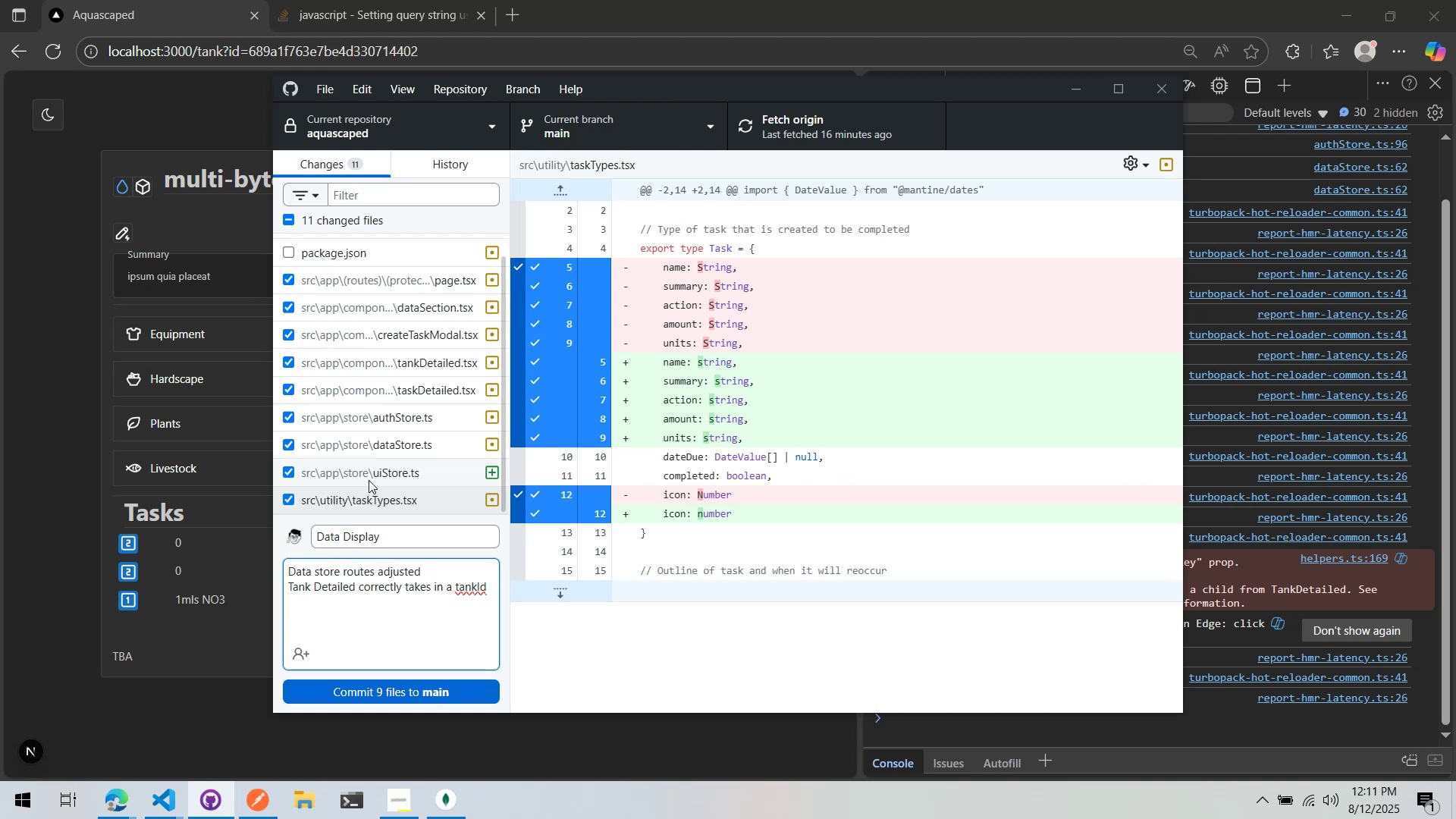 
type(Create task functional)
 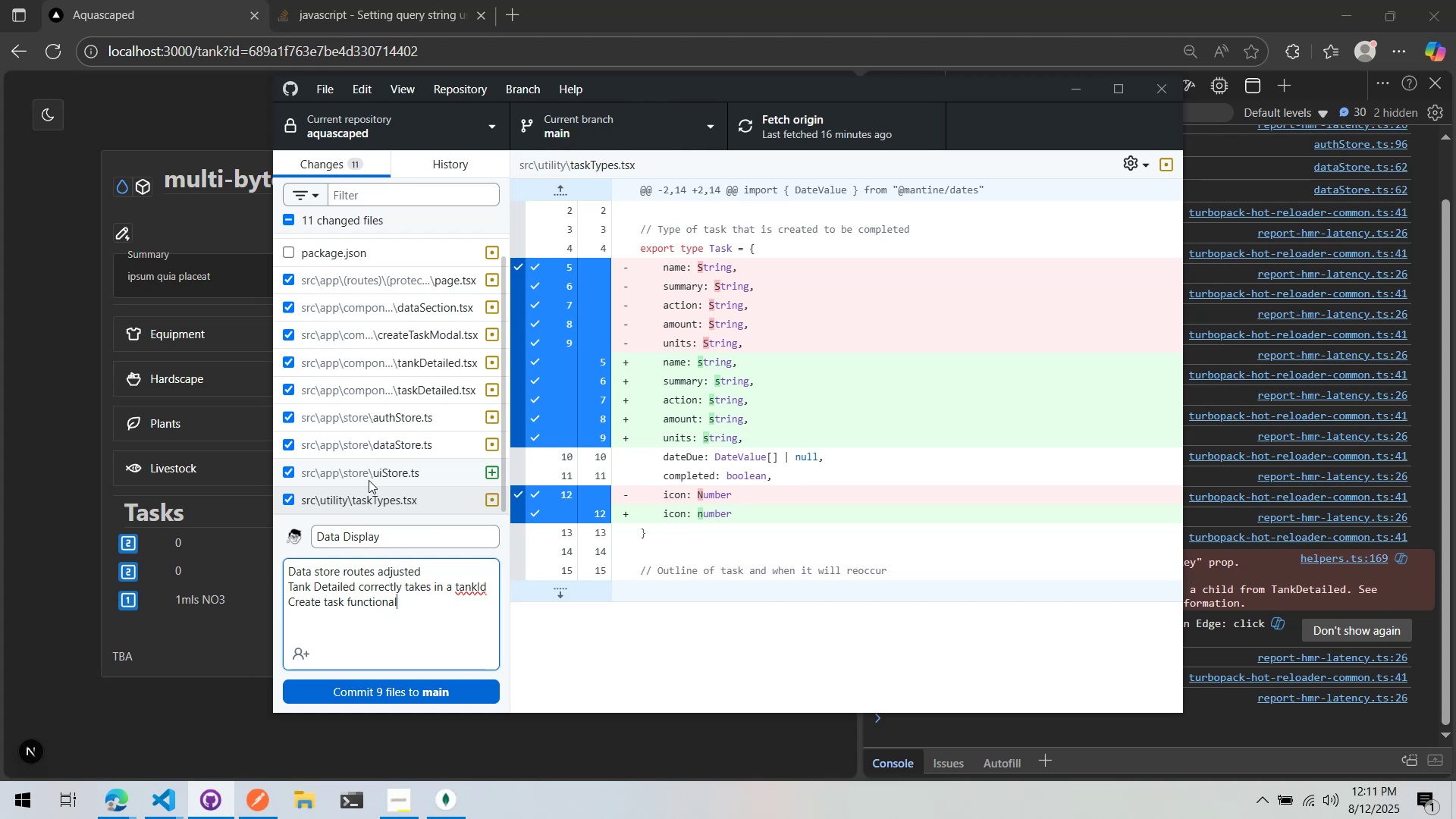 
key(Enter)
 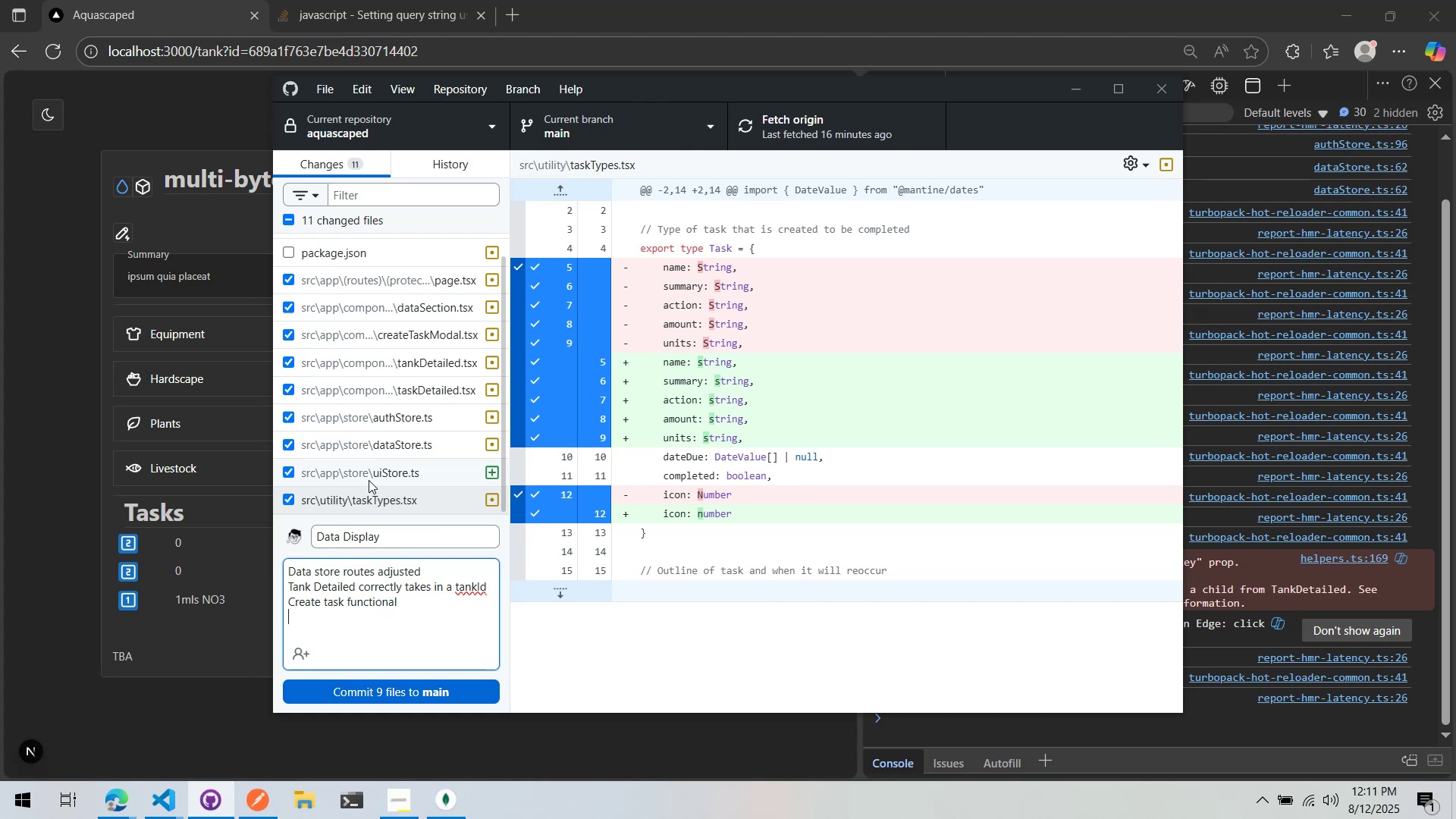 
type(Tank Detailed displays basic task (NO)
key(Backspace)
key(Backspace)
type(WIP)
key(Backspace)
key(Backspace)
key(Backspace)
type(Not)
key(Backspace)
key(Backspace)
key(Backspace)
key(Backspace)
 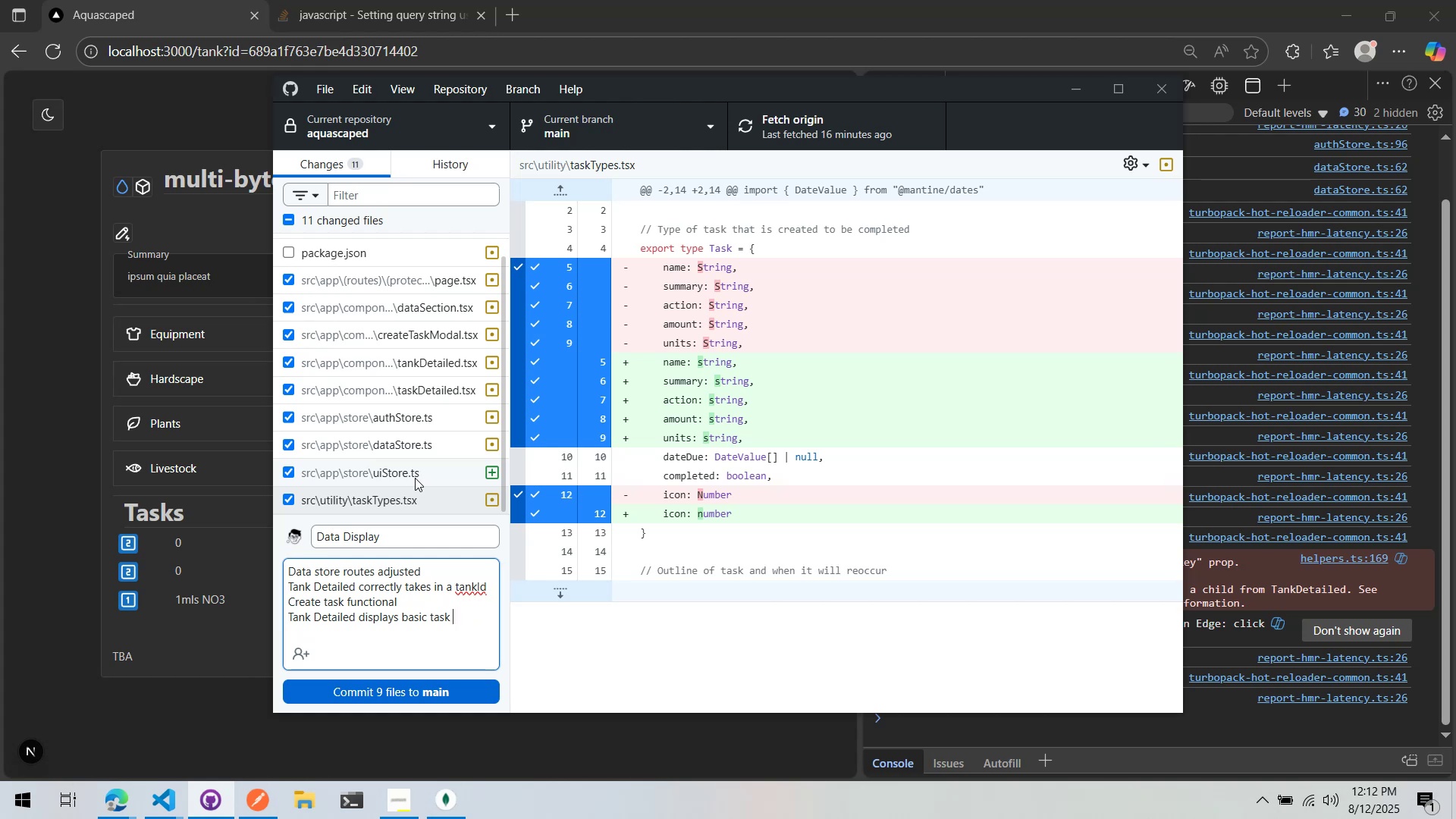 
left_click([414, 692])
 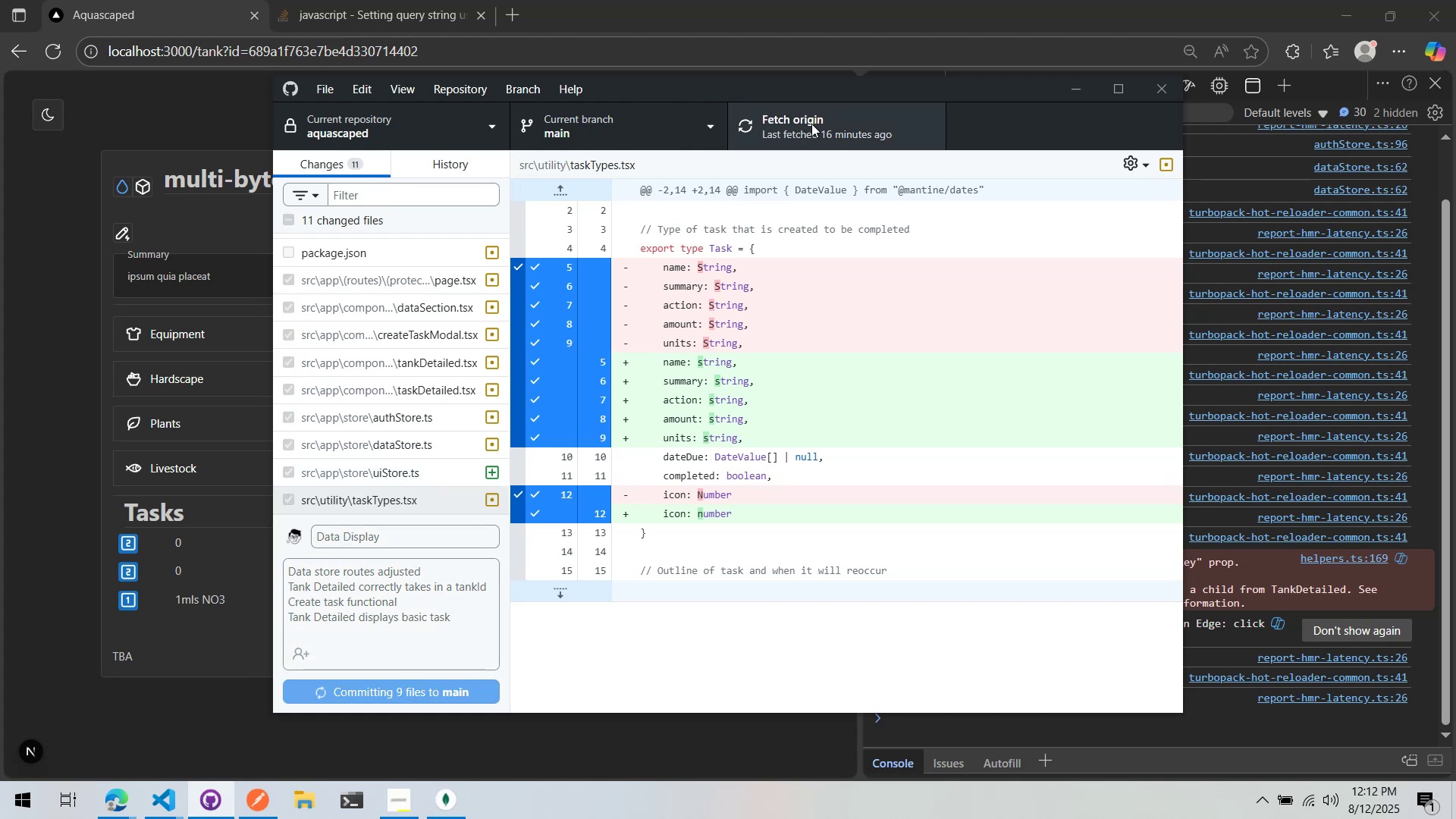 
left_click([811, 125])
 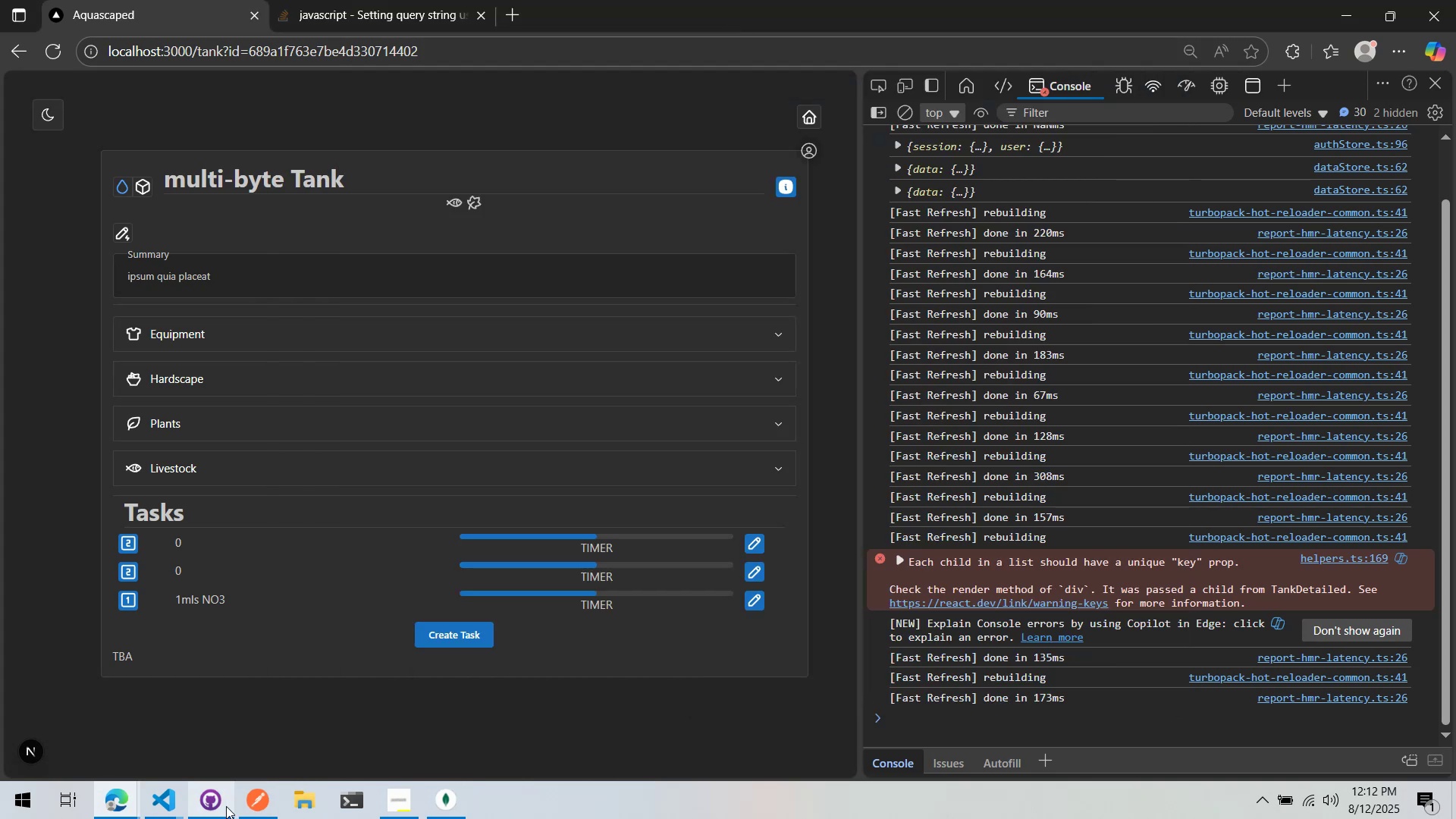 
left_click([126, 810])
 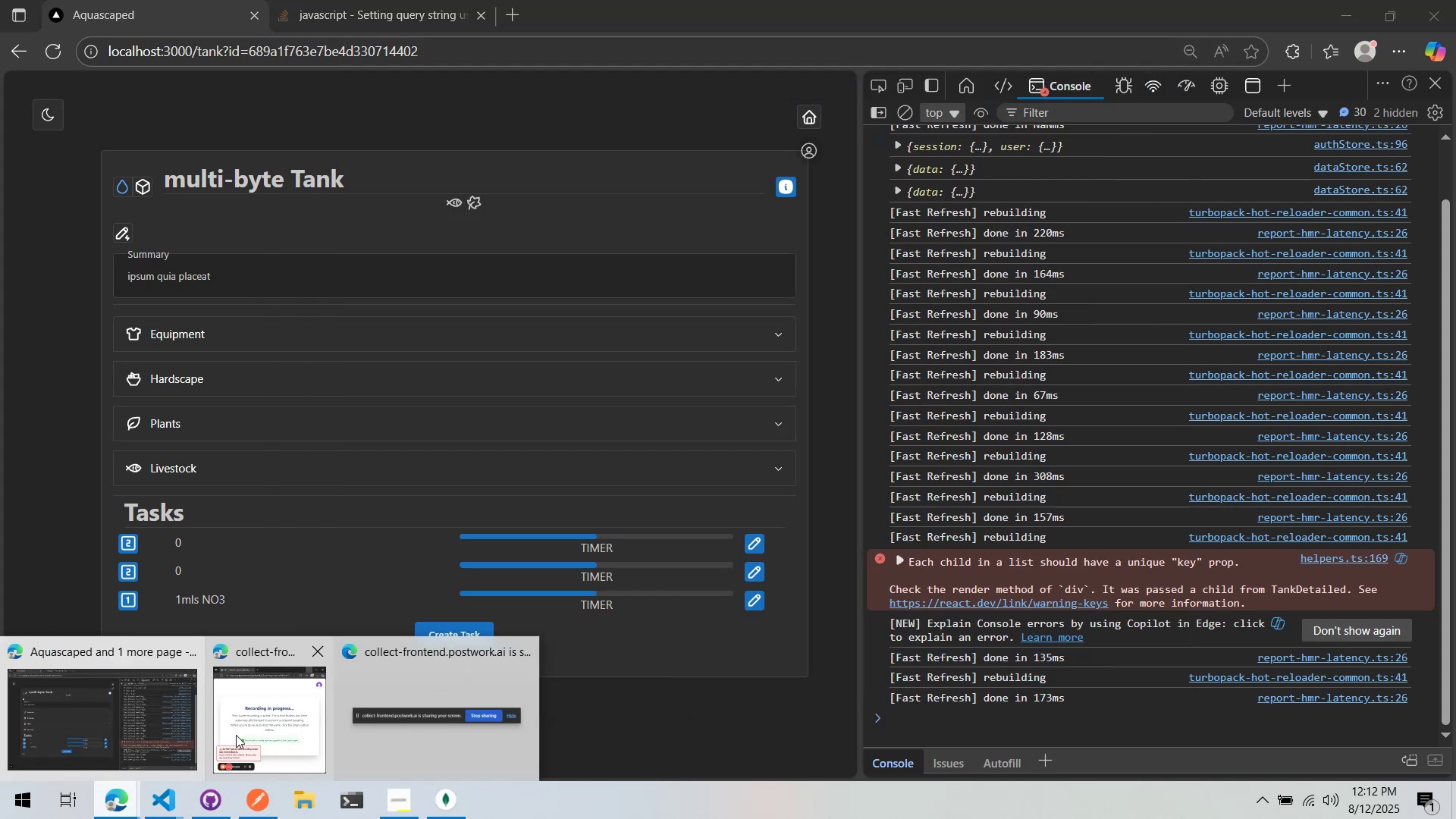 
double_click([252, 724])
 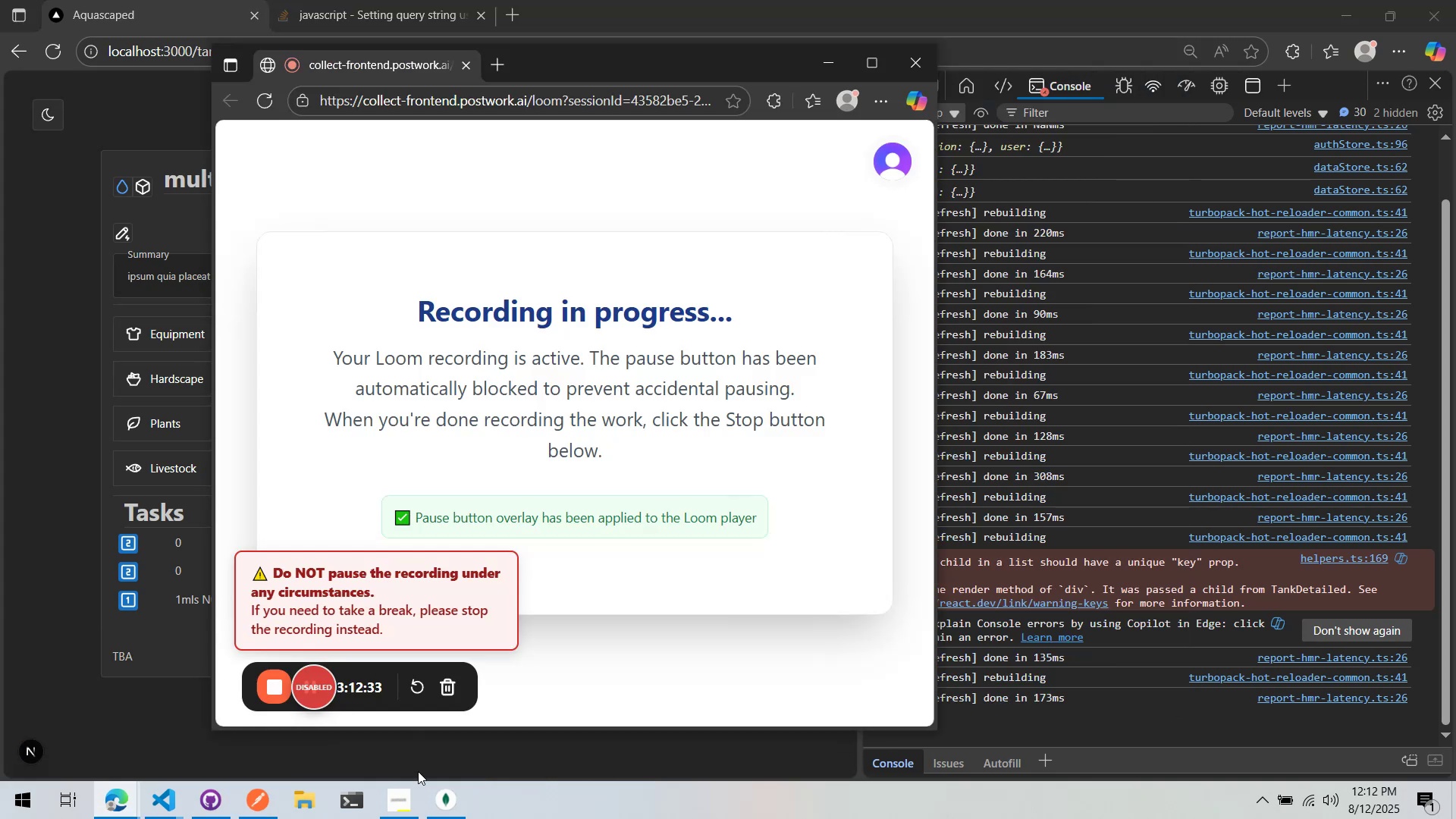 